 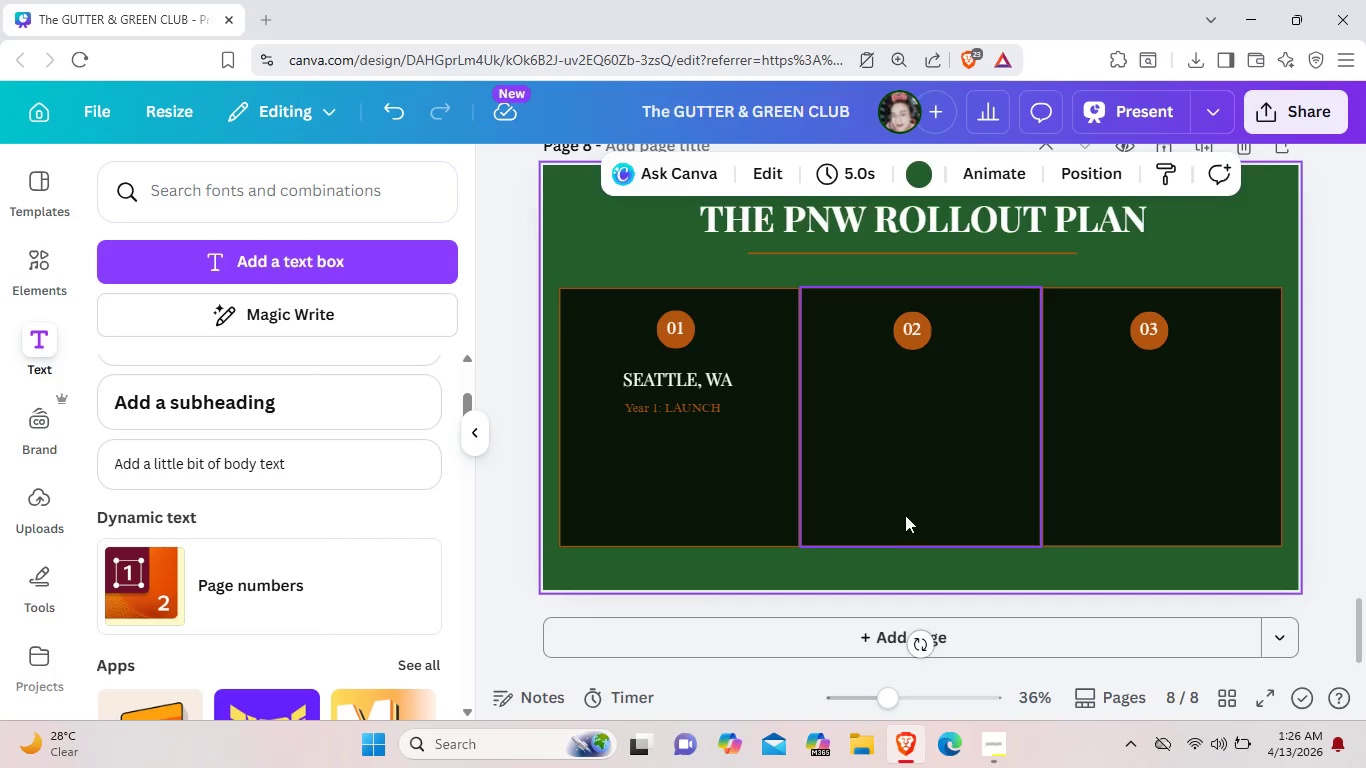 
left_click([44, 257])
 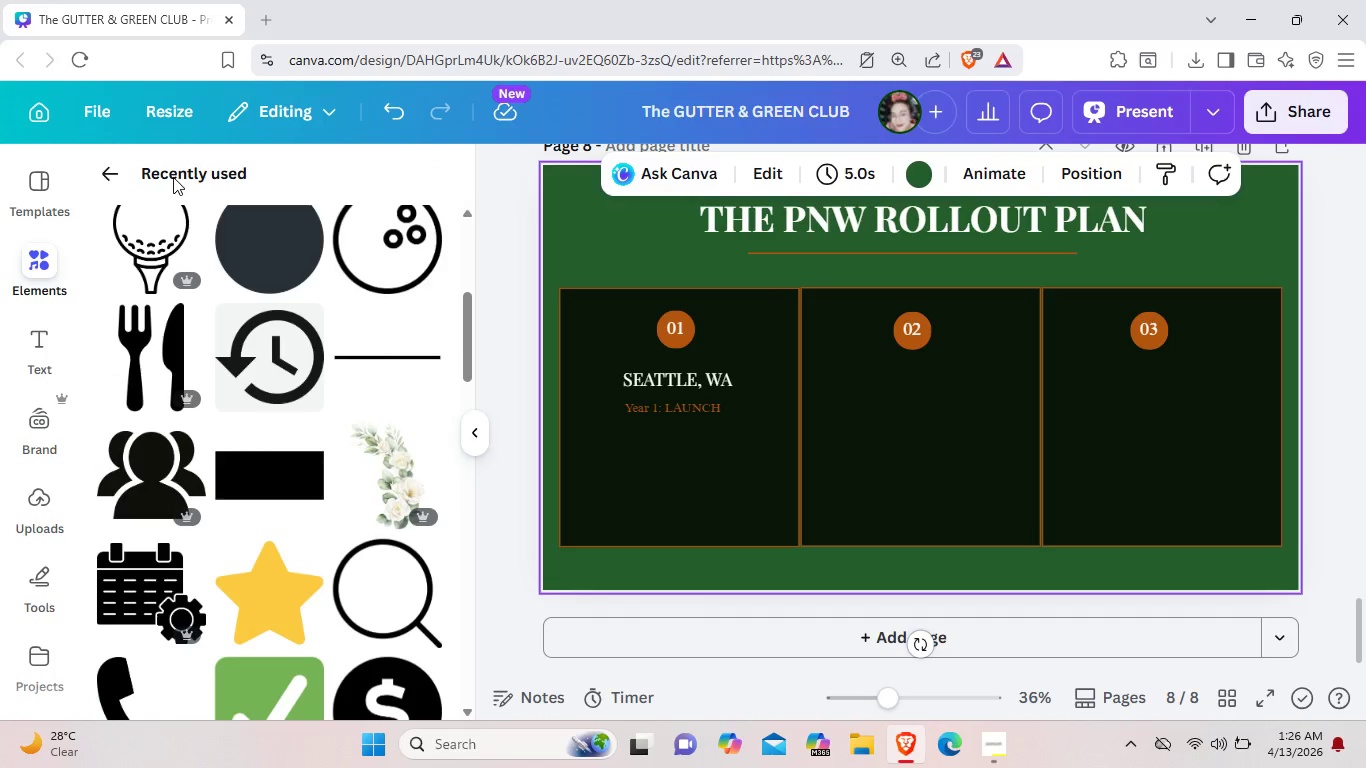 
left_click([97, 173])
 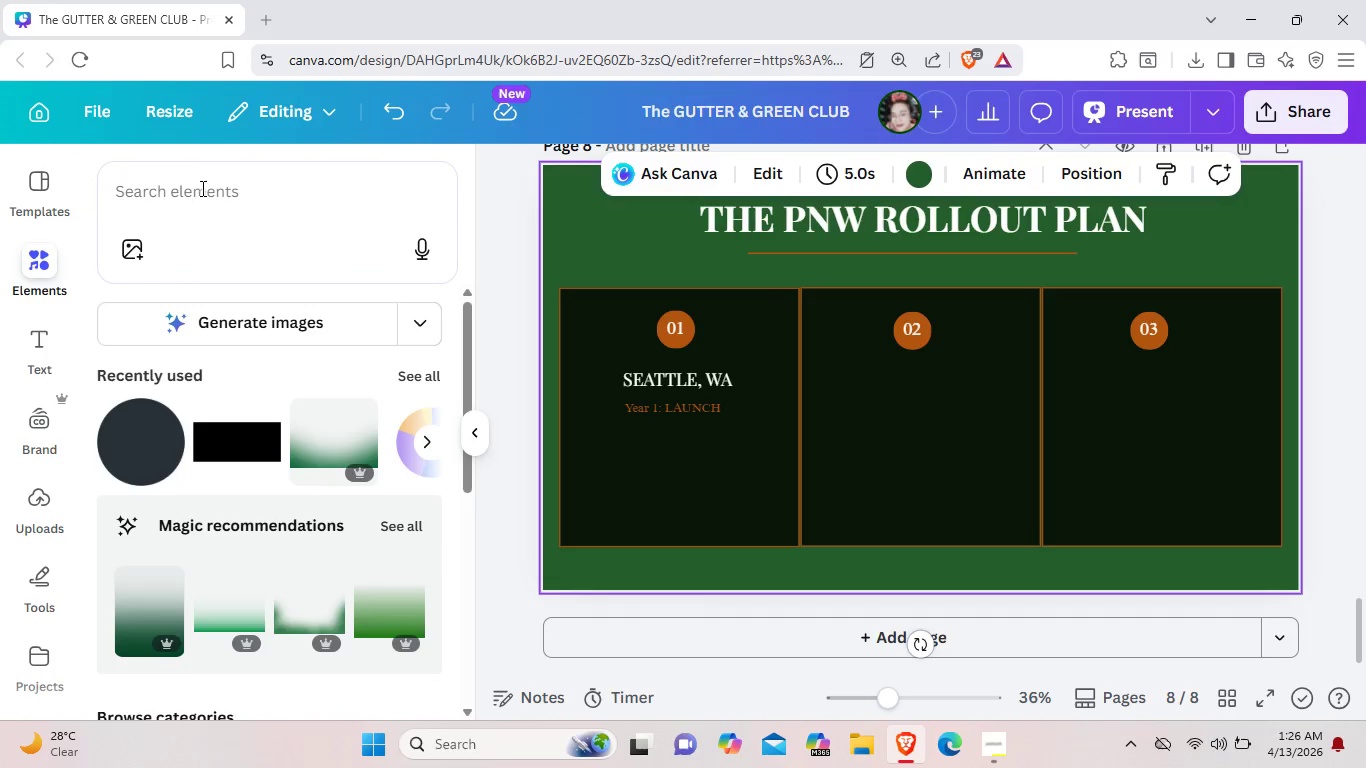 
left_click([202, 189])
 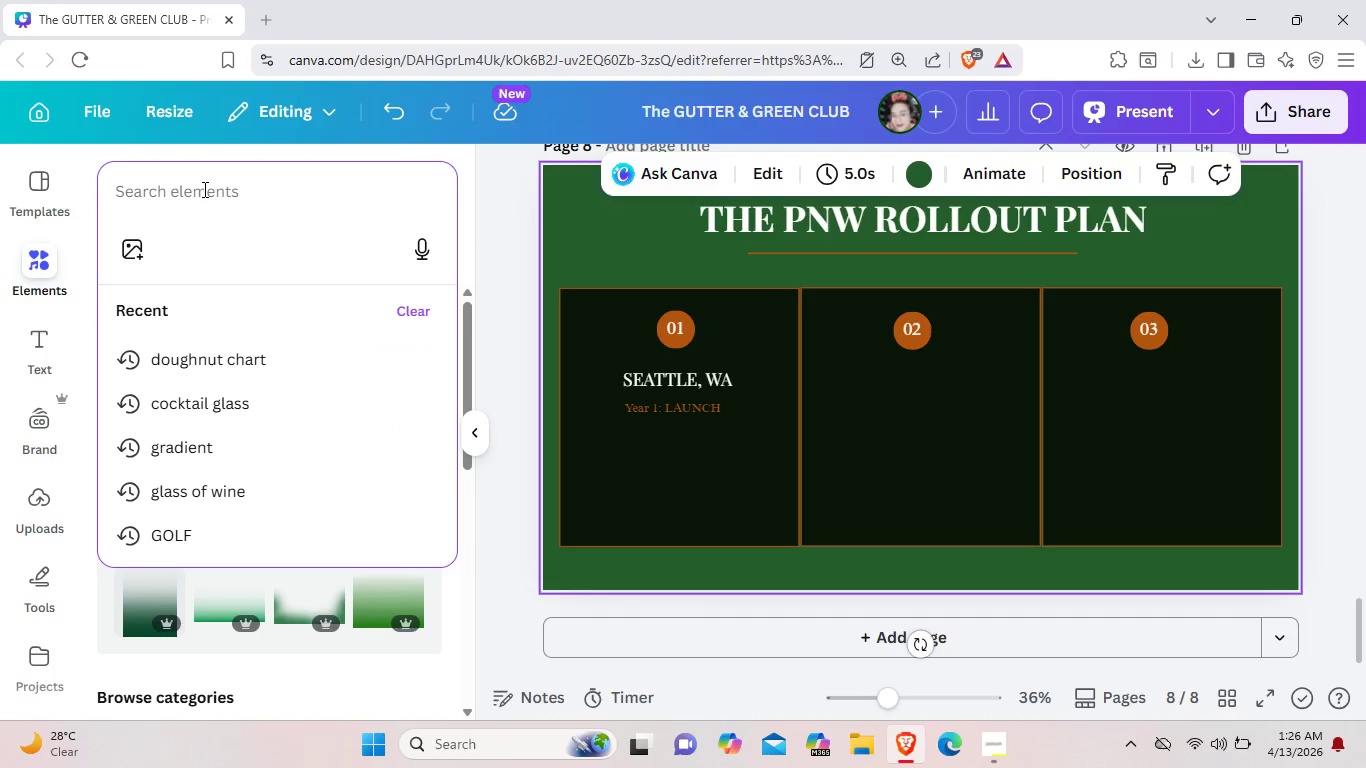 
type(Location)
 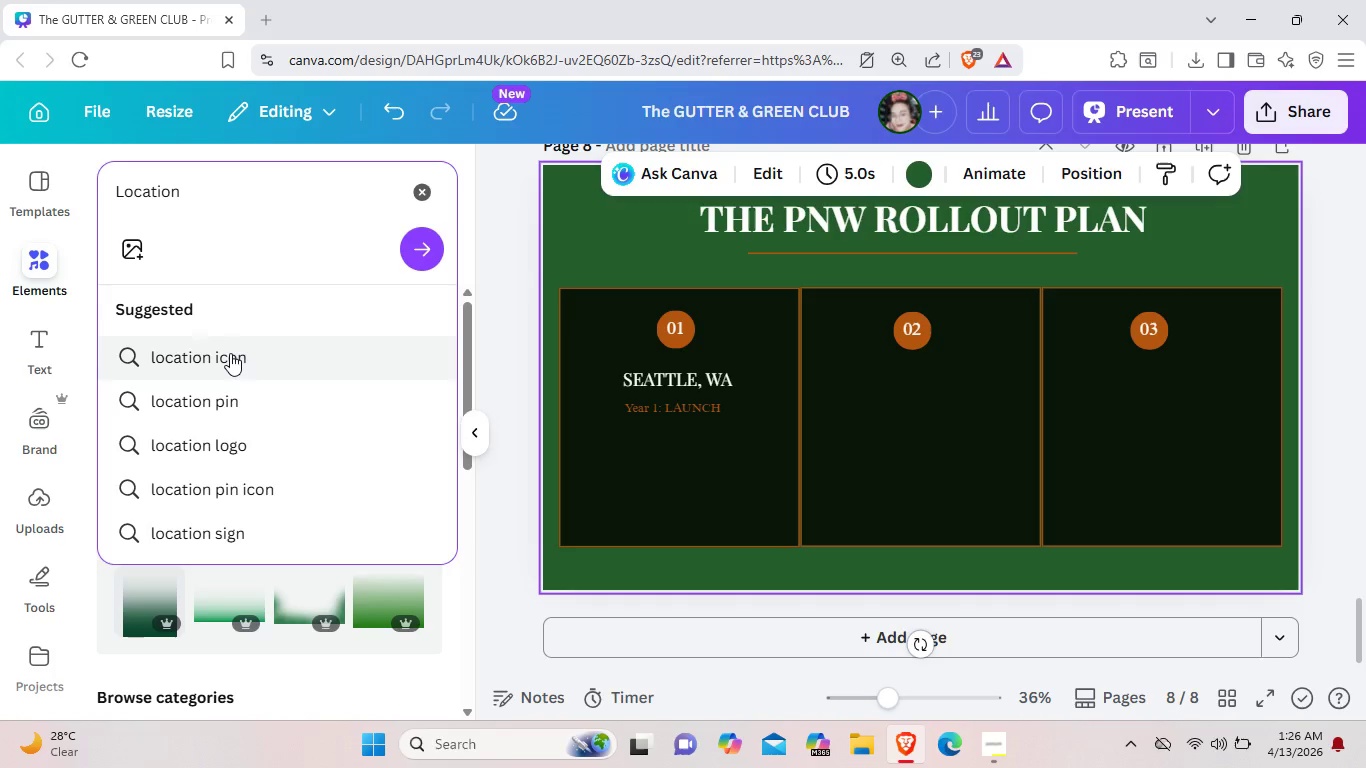 
left_click([230, 353])
 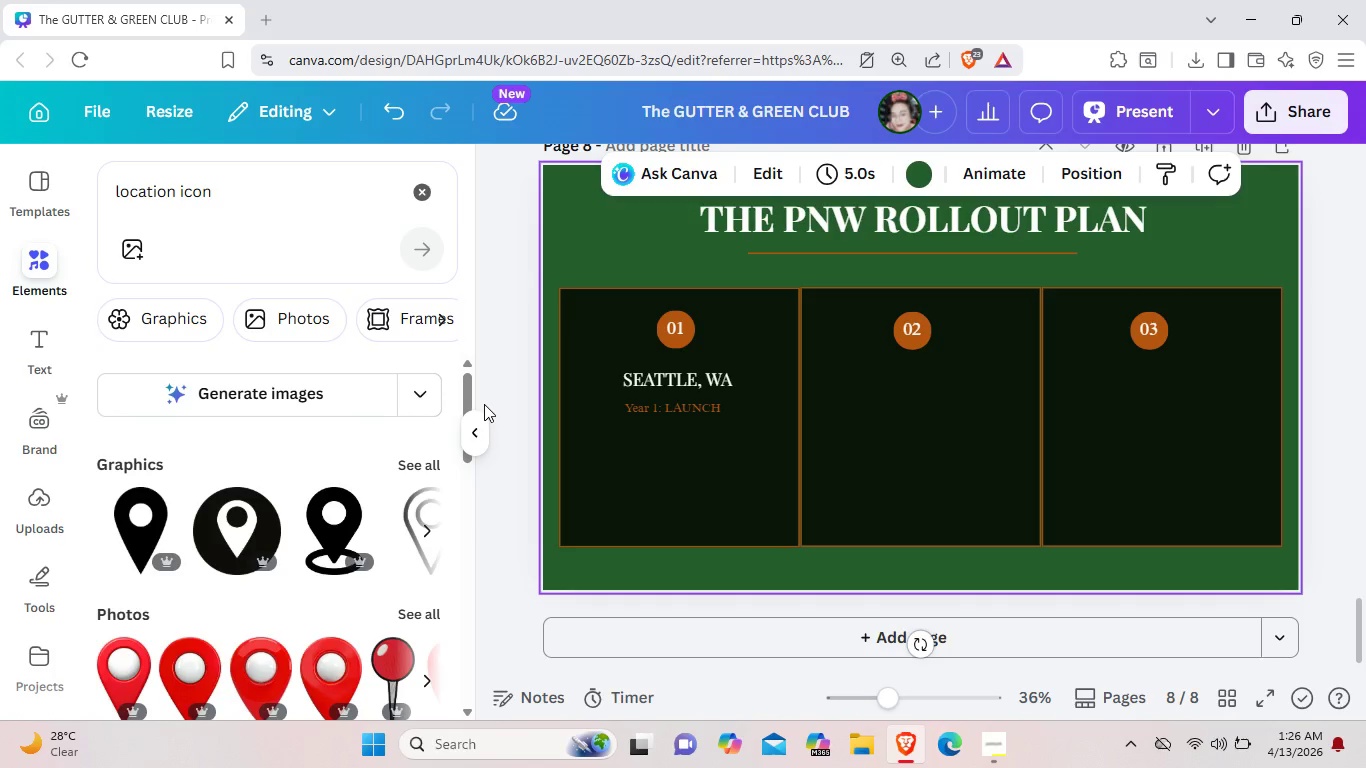 
wait(22.81)
 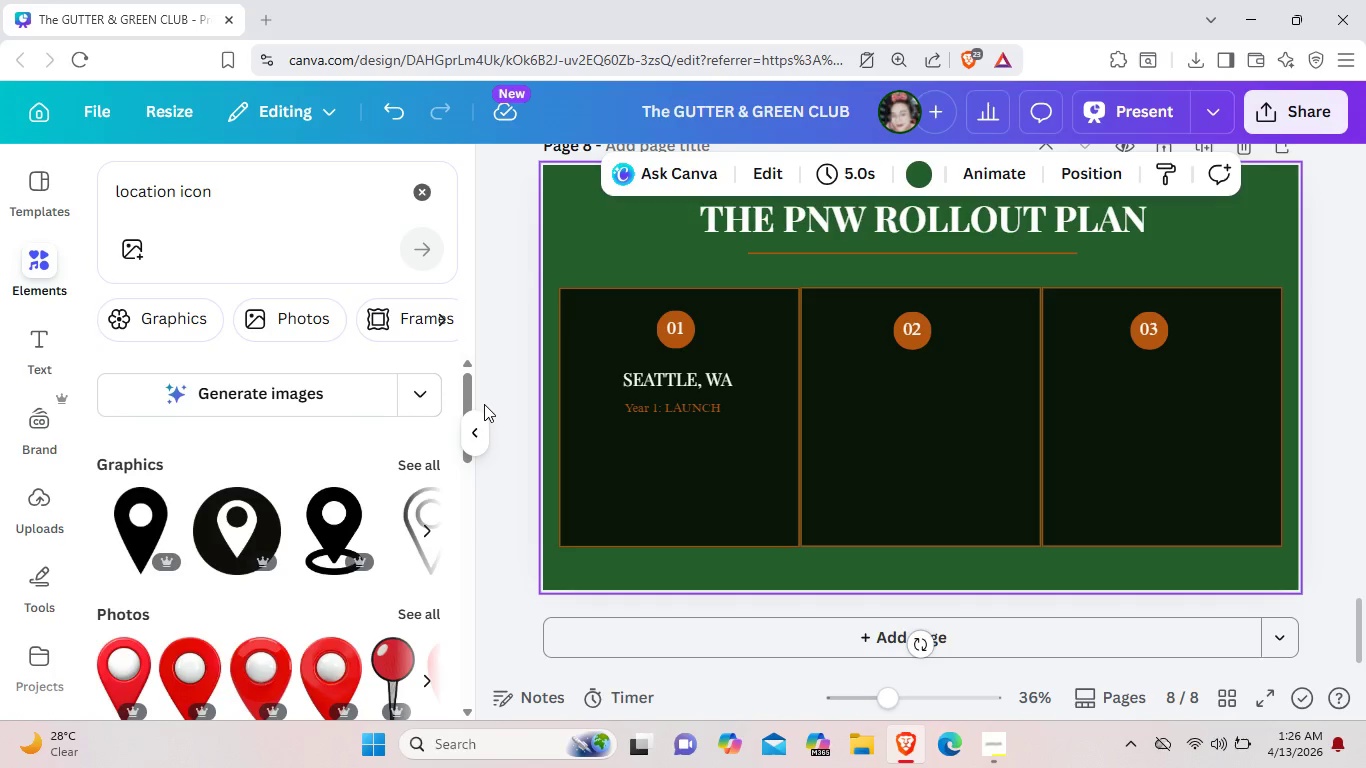 
left_click([151, 517])
 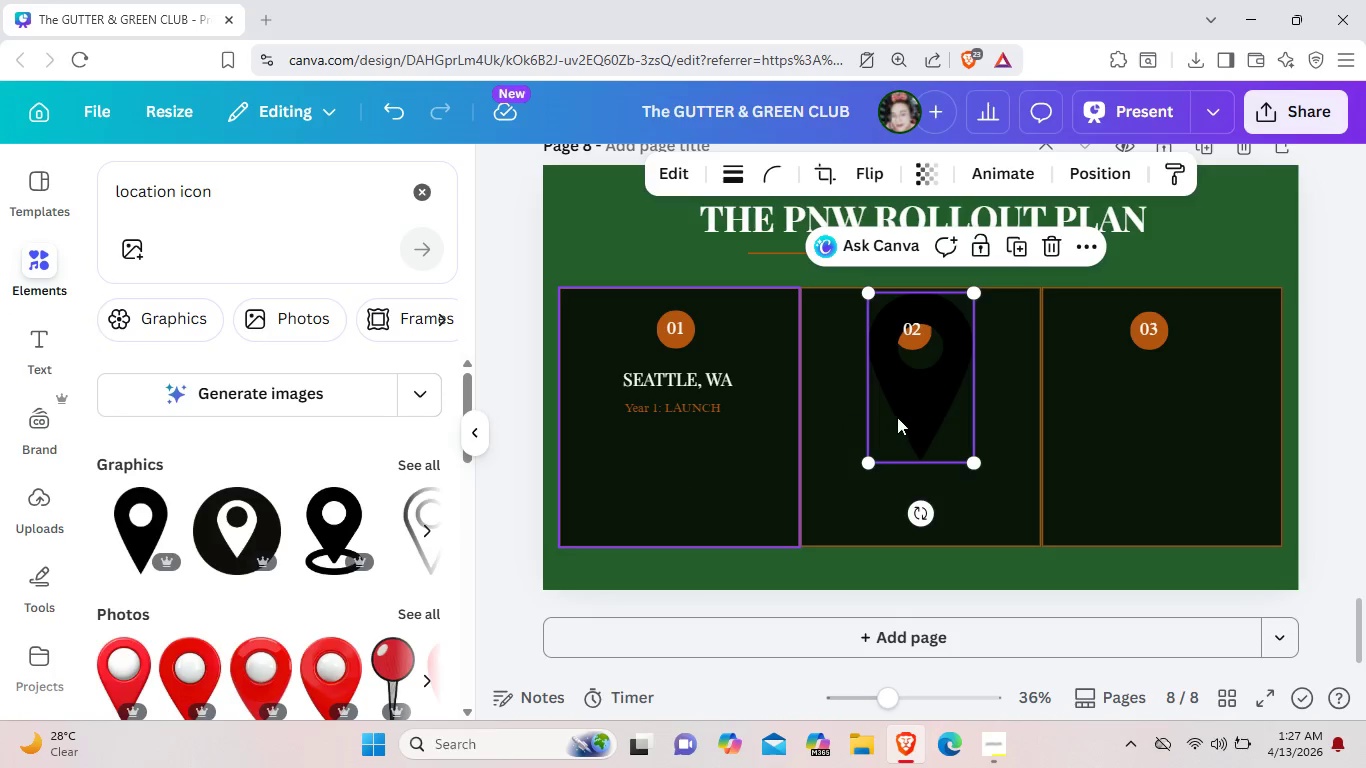 
left_click_drag(start_coordinate=[907, 417], to_coordinate=[659, 495])
 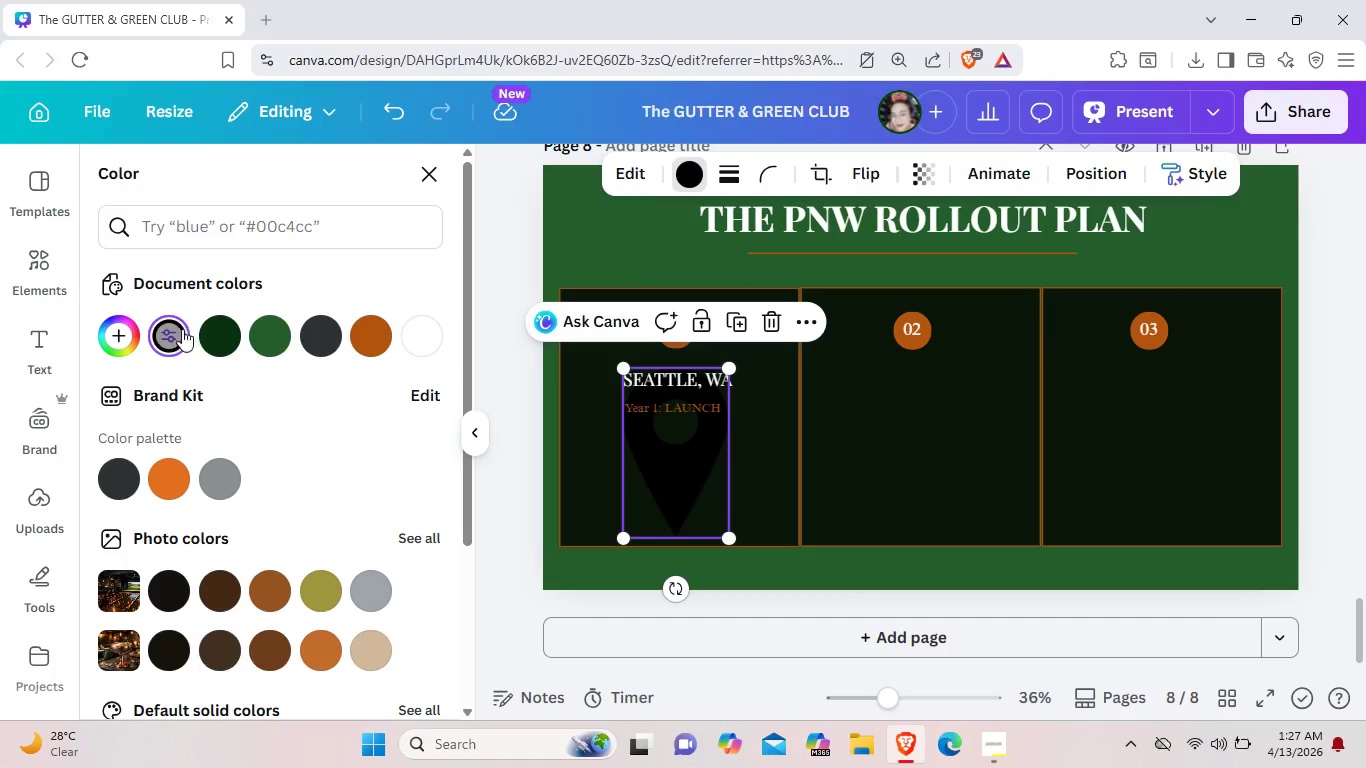 
left_click([361, 342])
 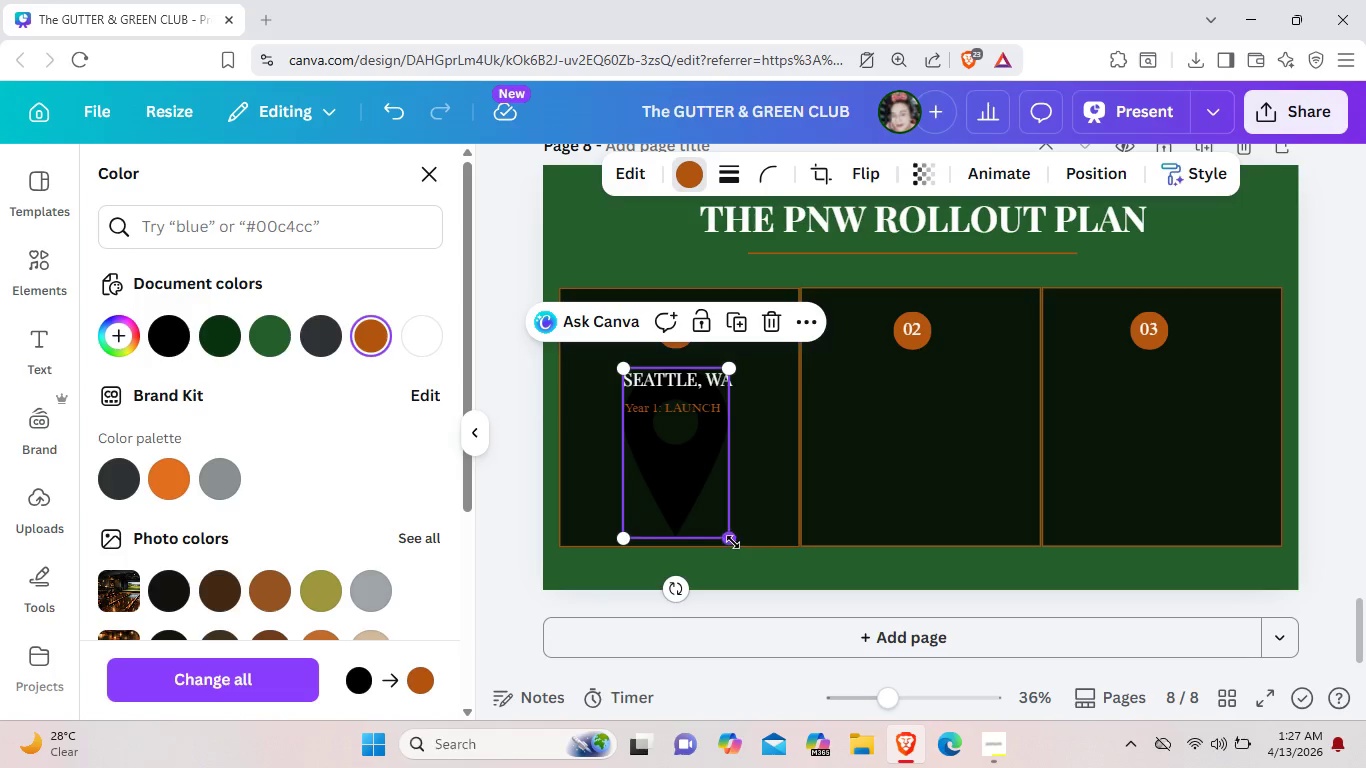 
left_click_drag(start_coordinate=[733, 542], to_coordinate=[687, 479])
 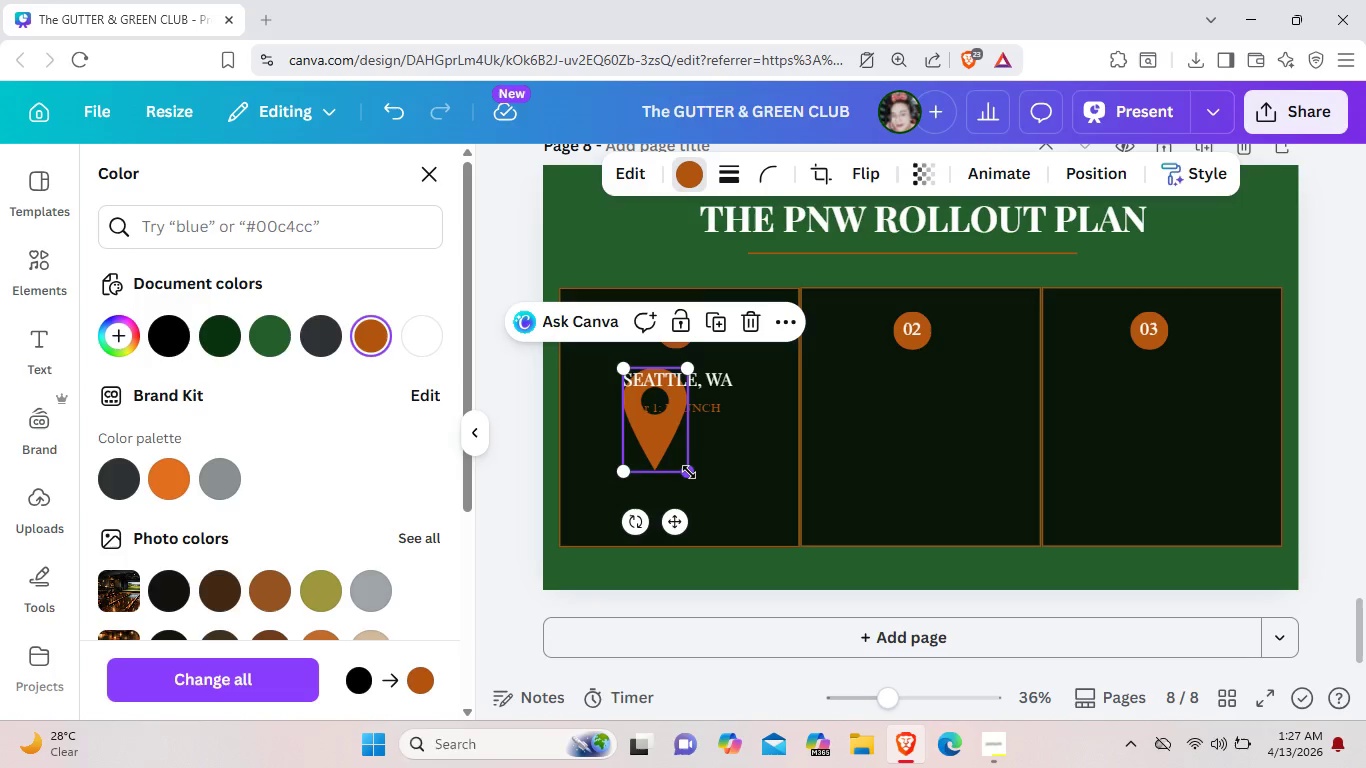 
left_click_drag(start_coordinate=[689, 472], to_coordinate=[649, 429])
 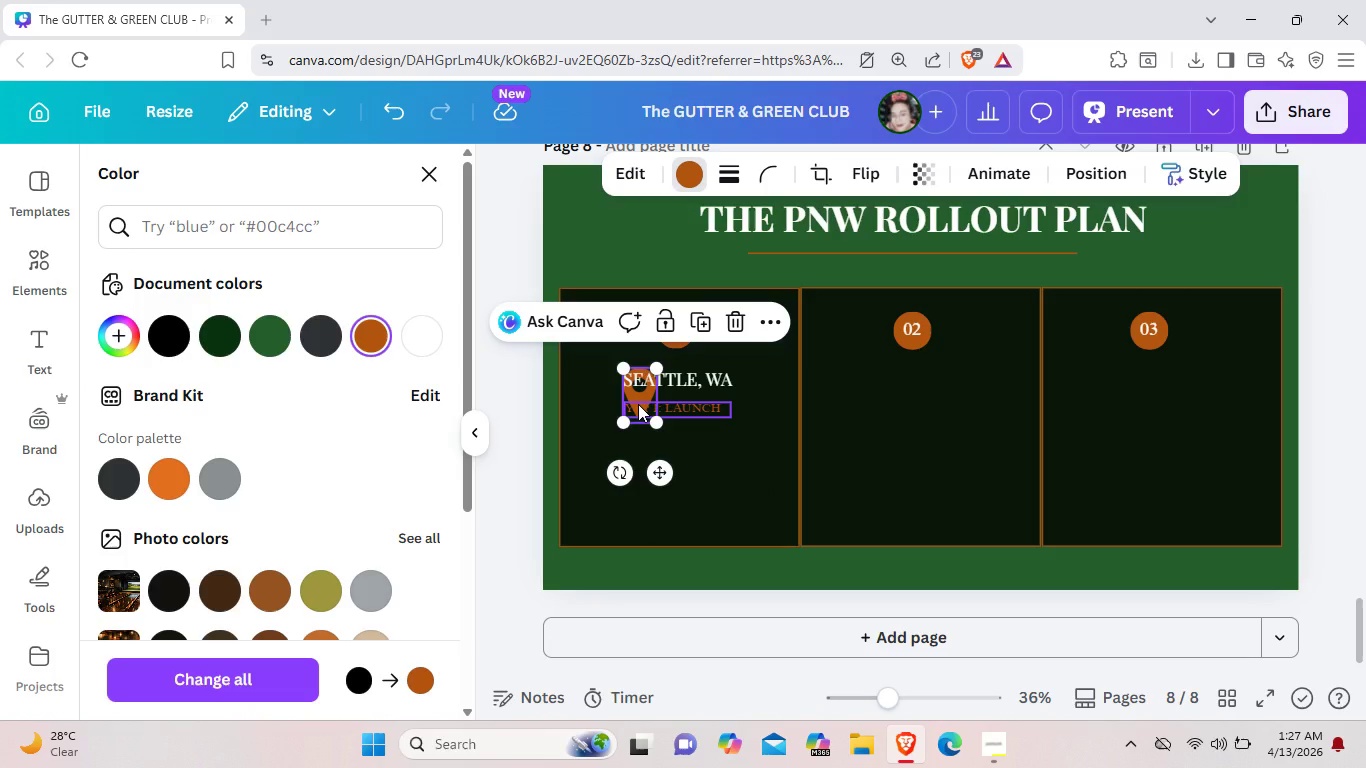 
left_click([638, 404])
 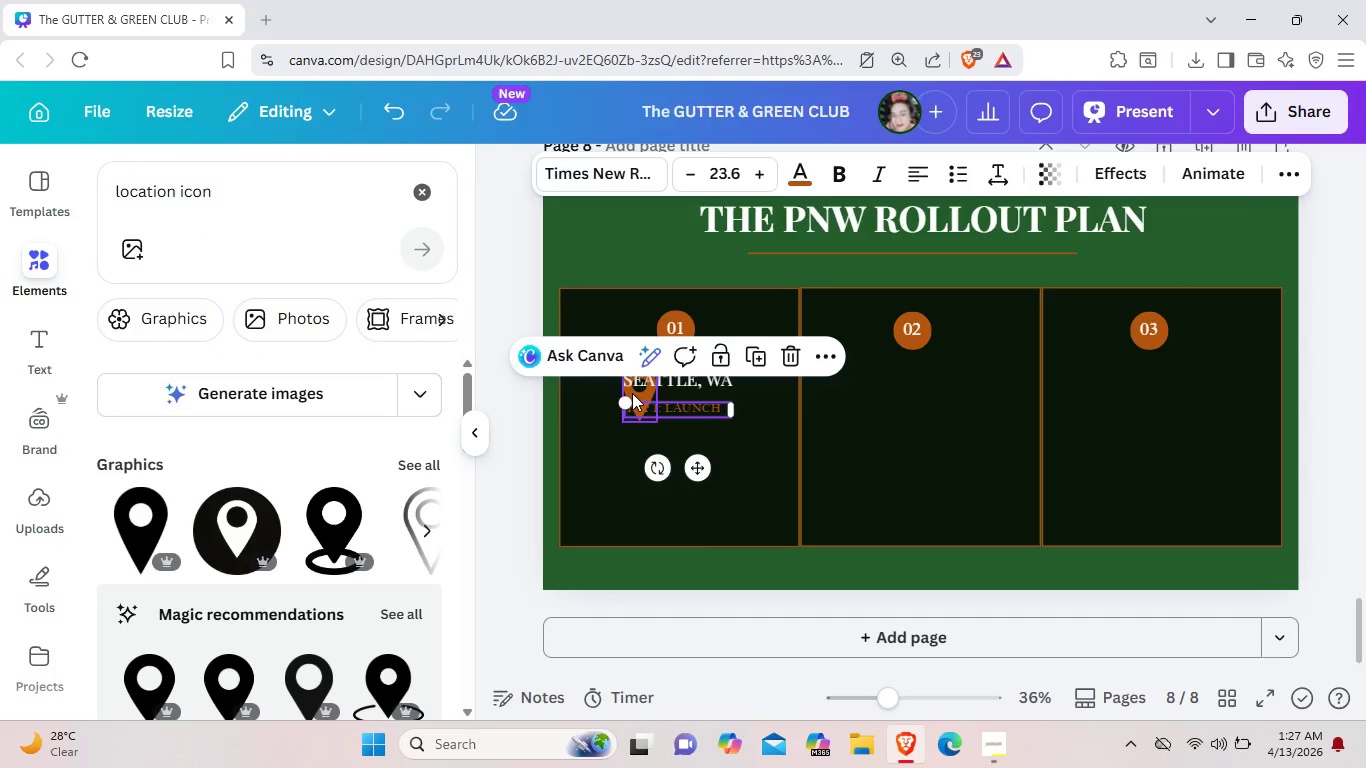 
left_click_drag(start_coordinate=[632, 393], to_coordinate=[578, 441])
 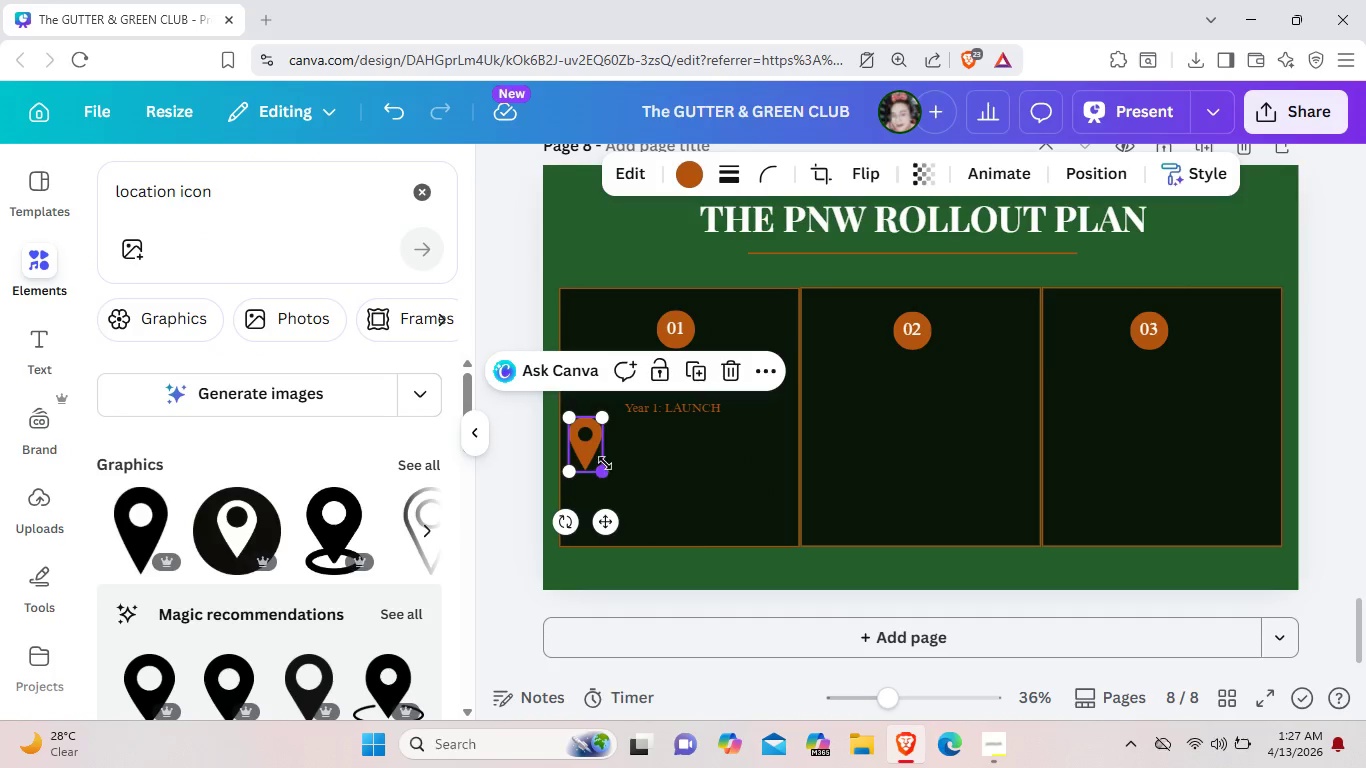 
left_click_drag(start_coordinate=[607, 469], to_coordinate=[599, 446])
 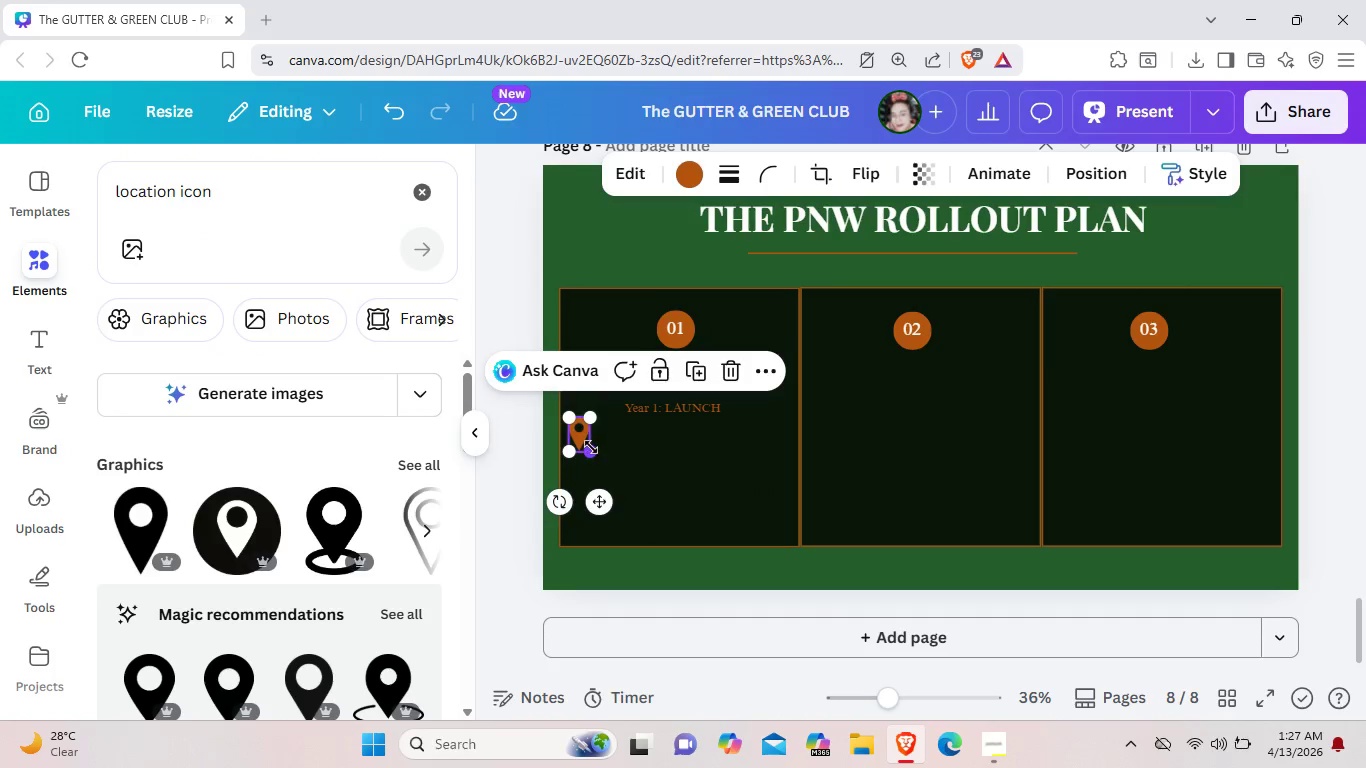 
left_click_drag(start_coordinate=[593, 458], to_coordinate=[591, 446])
 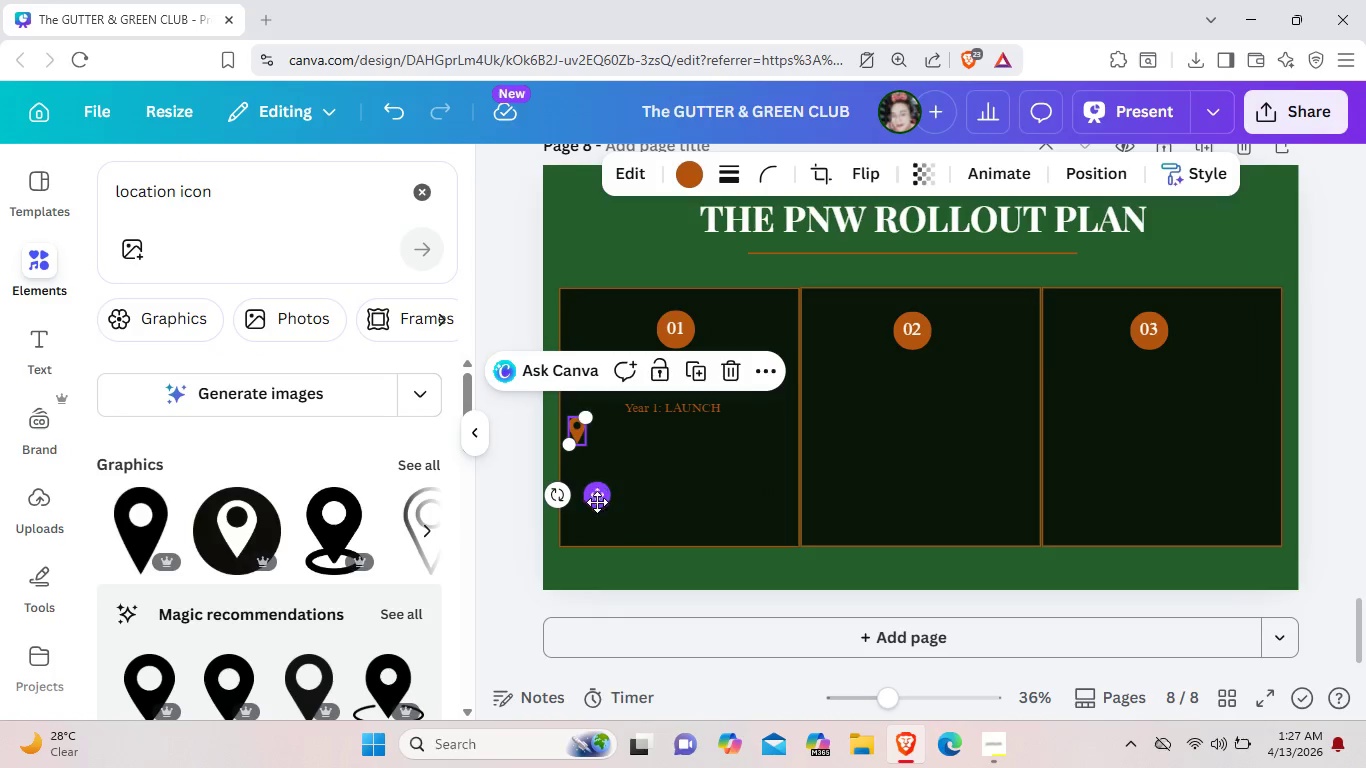 
left_click_drag(start_coordinate=[597, 502], to_coordinate=[616, 507])
 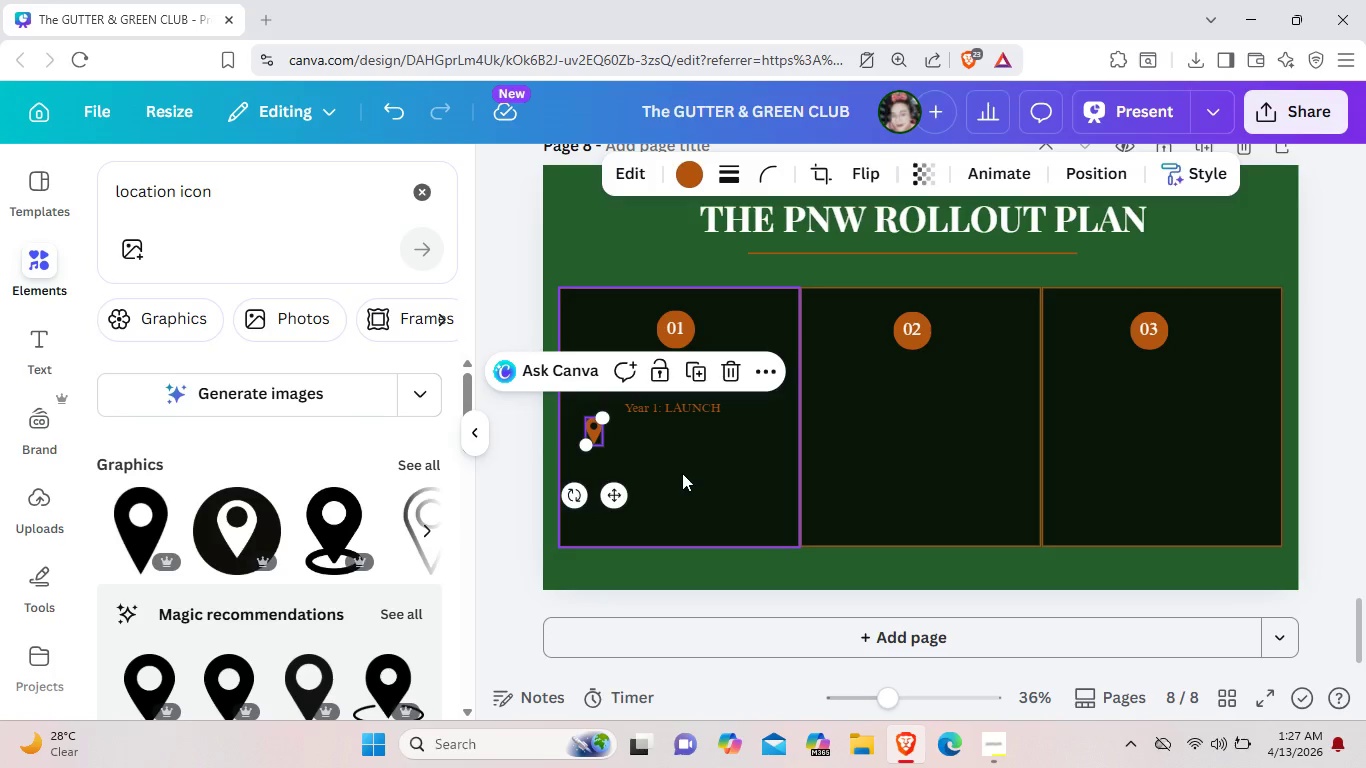 
left_click([682, 473])
 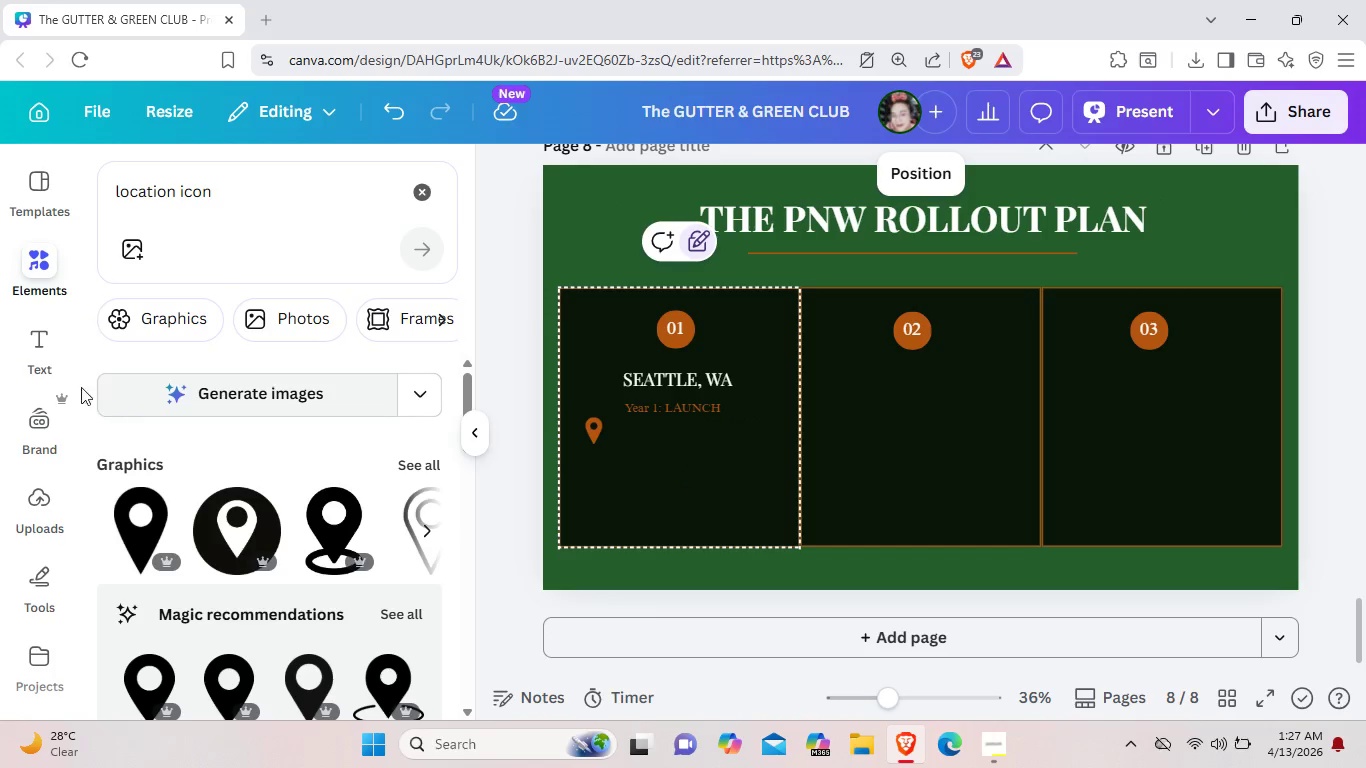 
wait(5.72)
 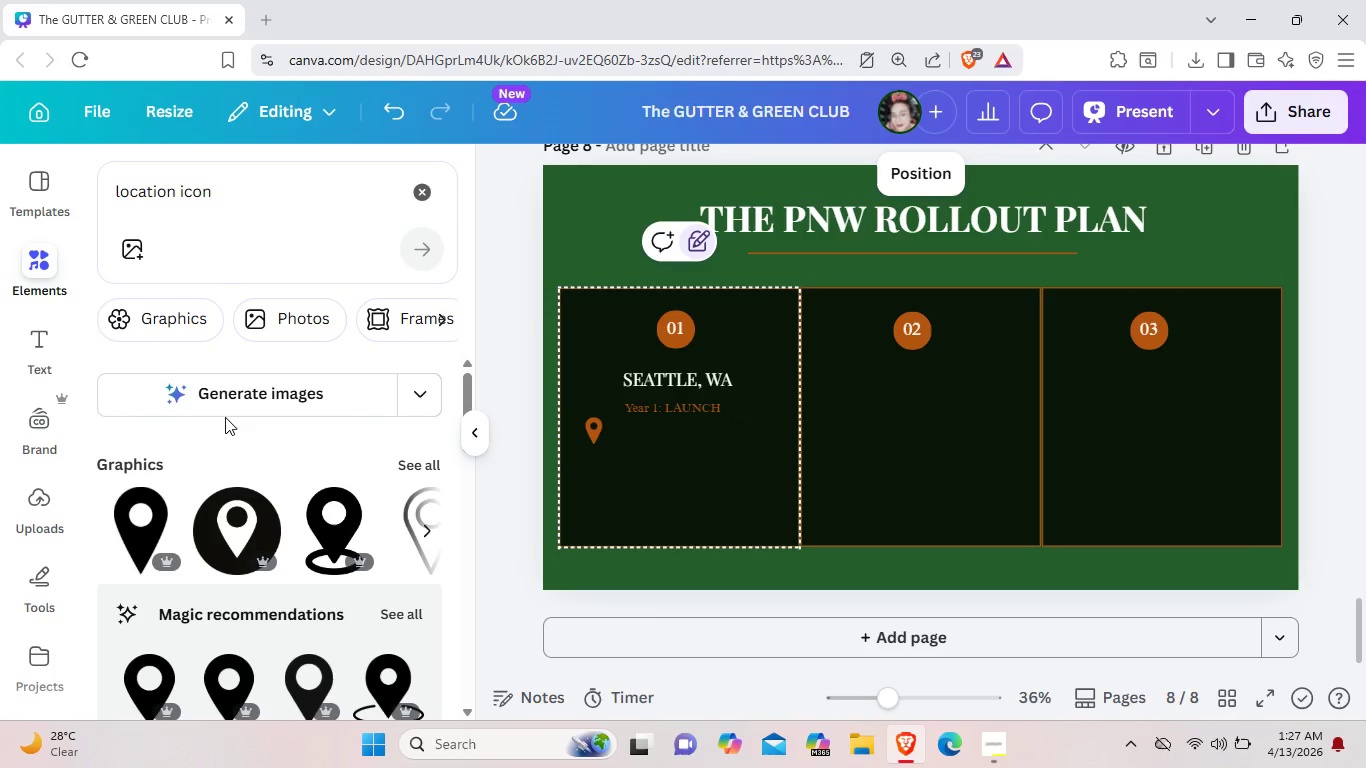 
scroll: coordinate [1140, 247], scroll_direction: up, amount: 3.0
 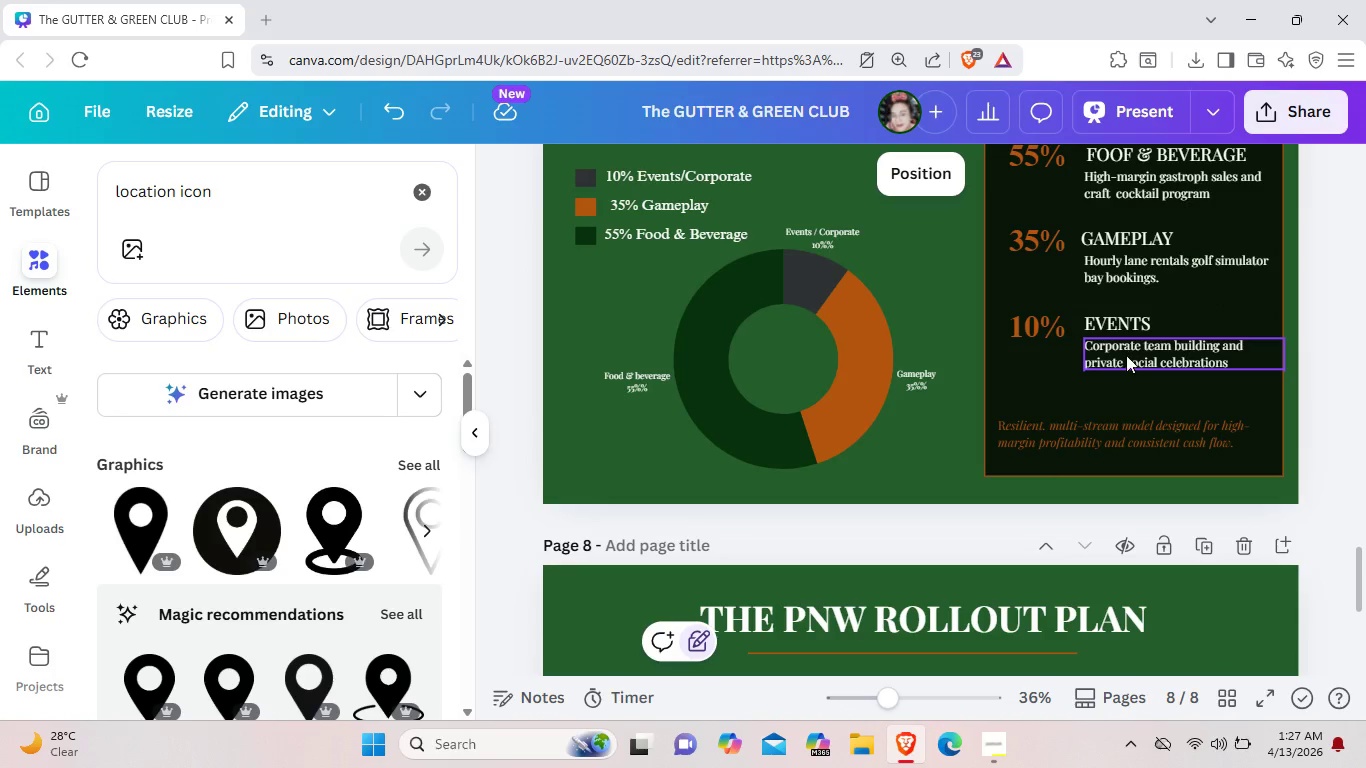 
left_click([1126, 355])
 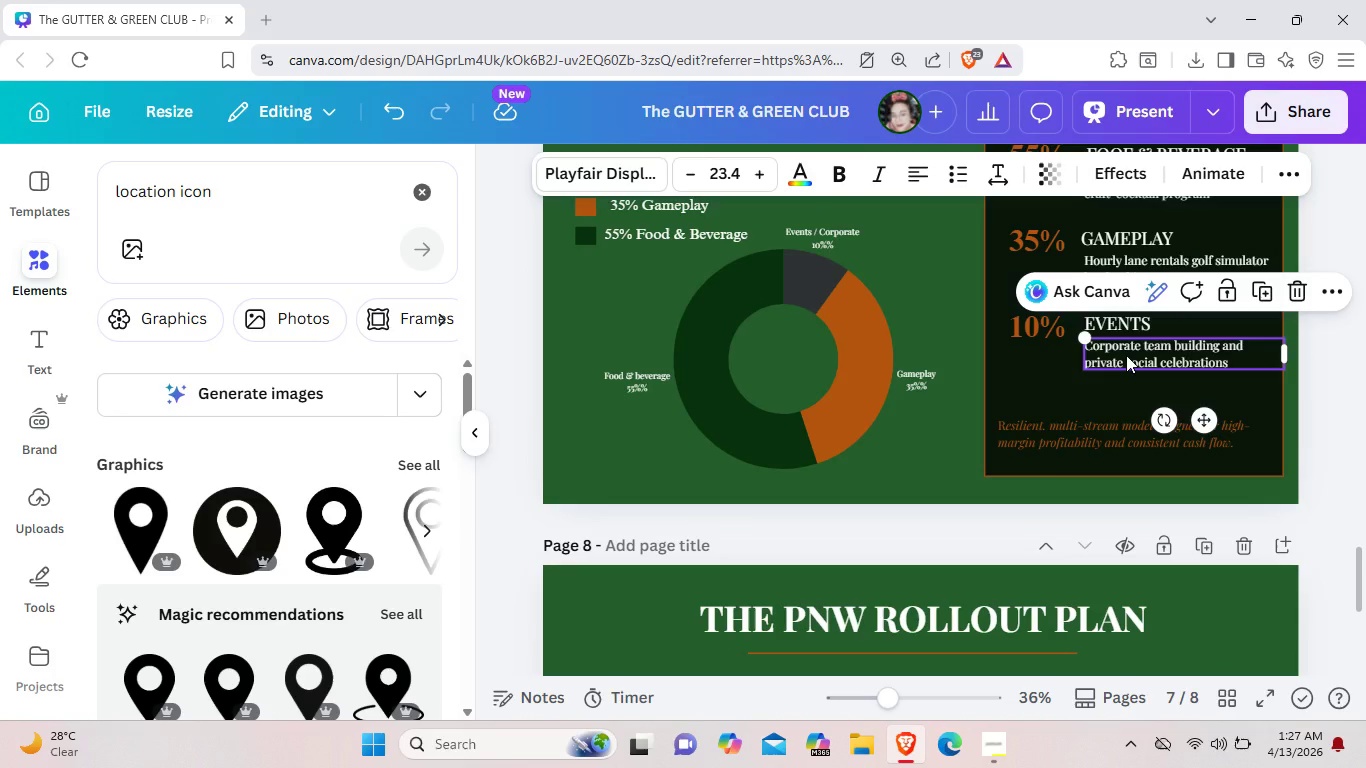 
key(Control+C)
 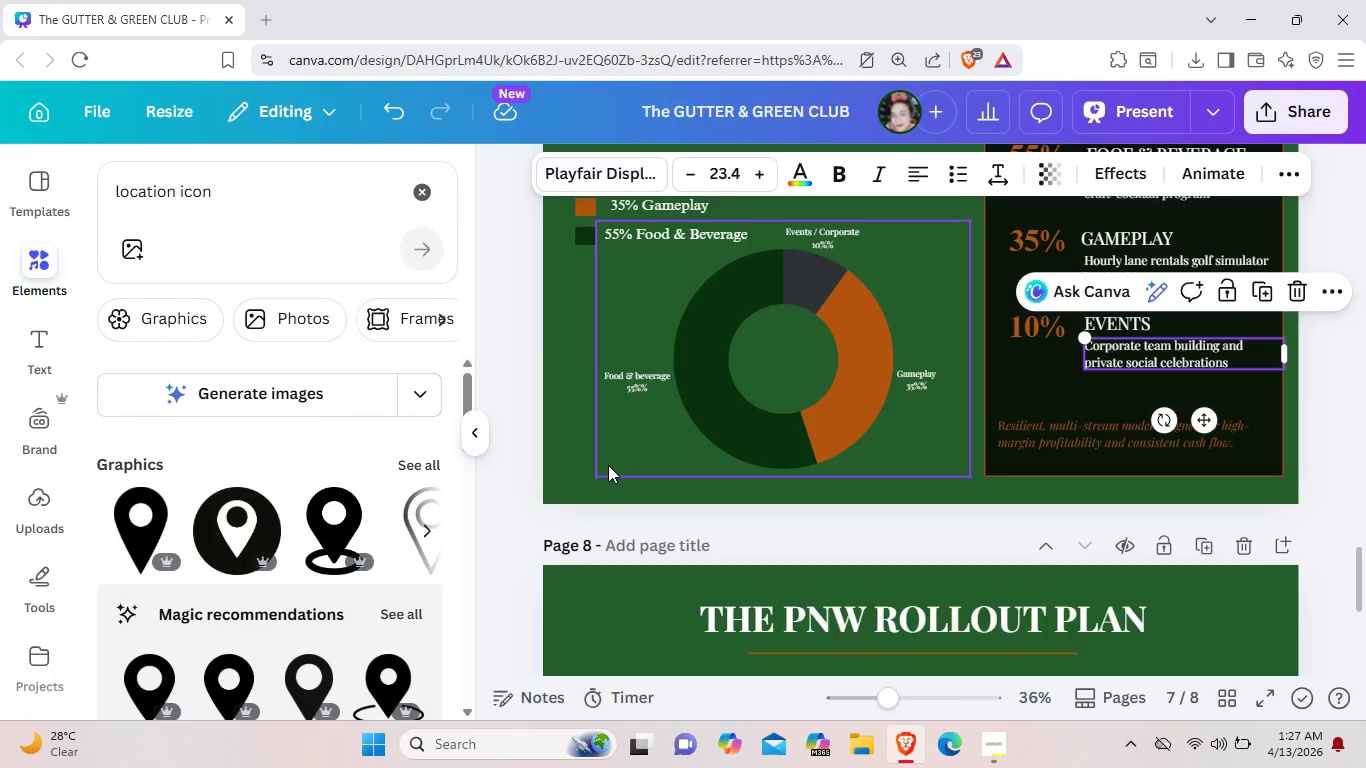 
scroll: coordinate [608, 465], scroll_direction: down, amount: 3.0
 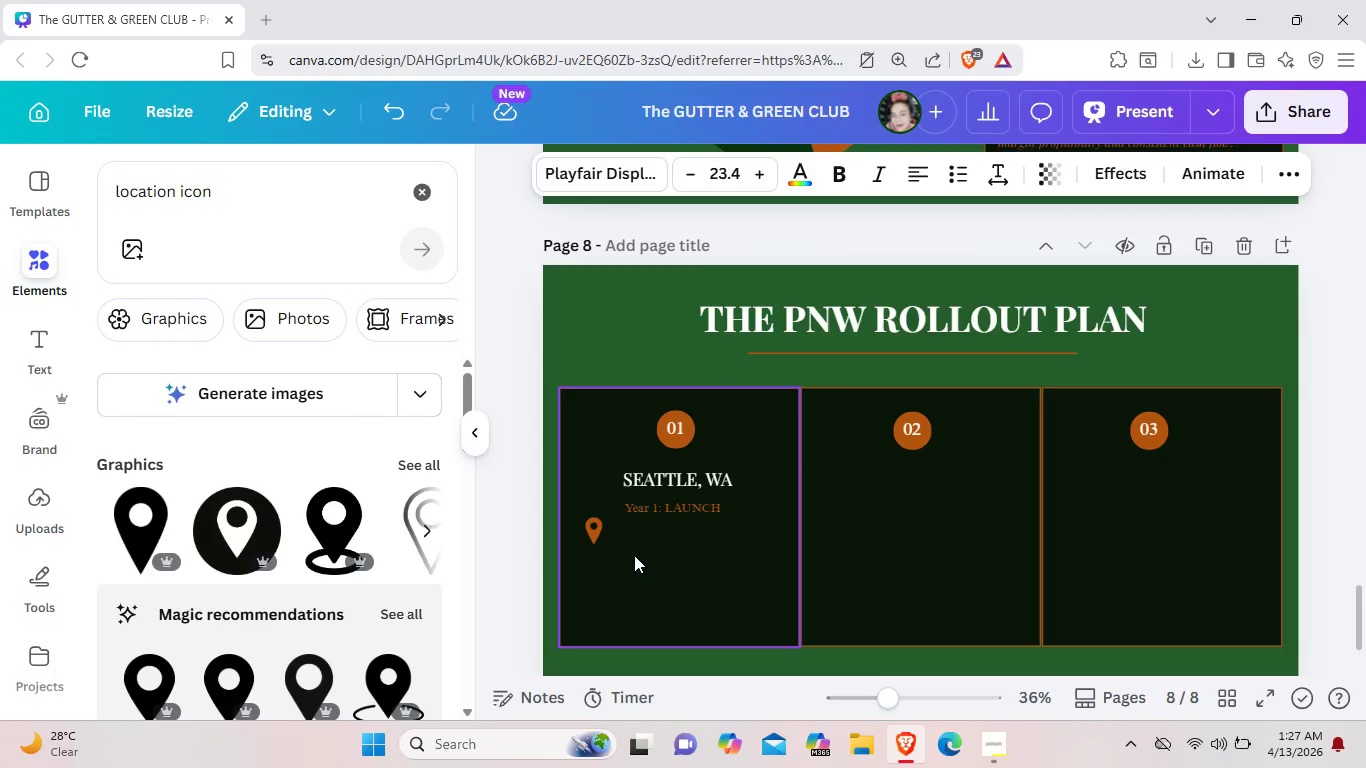 
key(Control+V)
 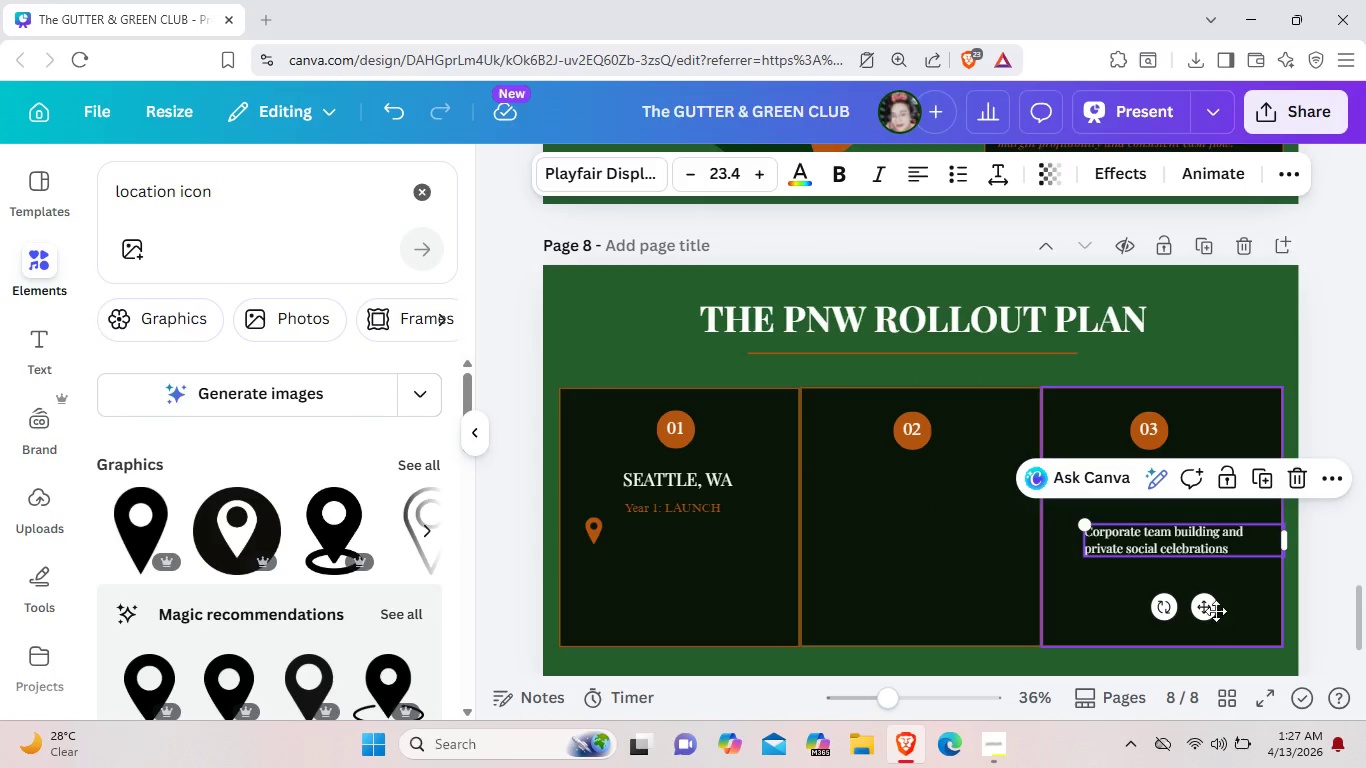 
left_click_drag(start_coordinate=[1211, 611], to_coordinate=[737, 618])
 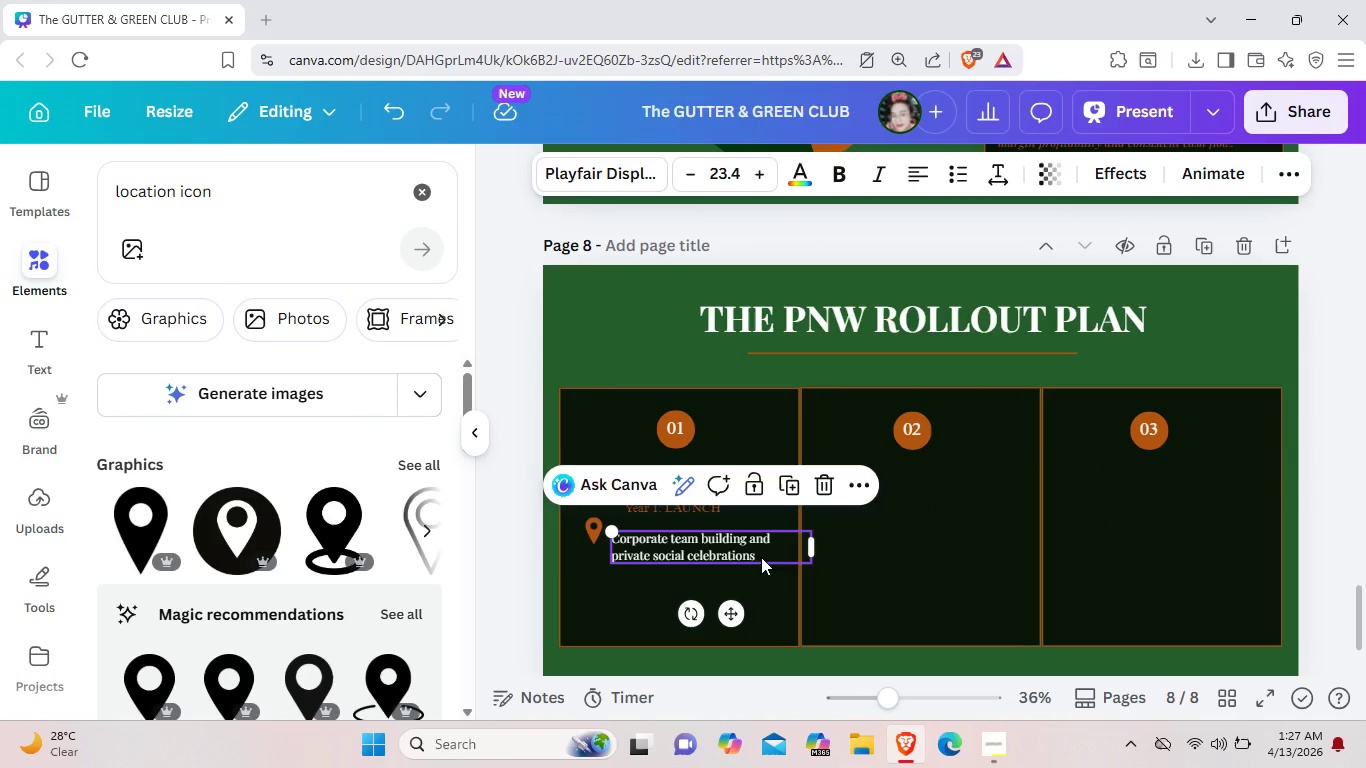 
left_click([761, 557])
 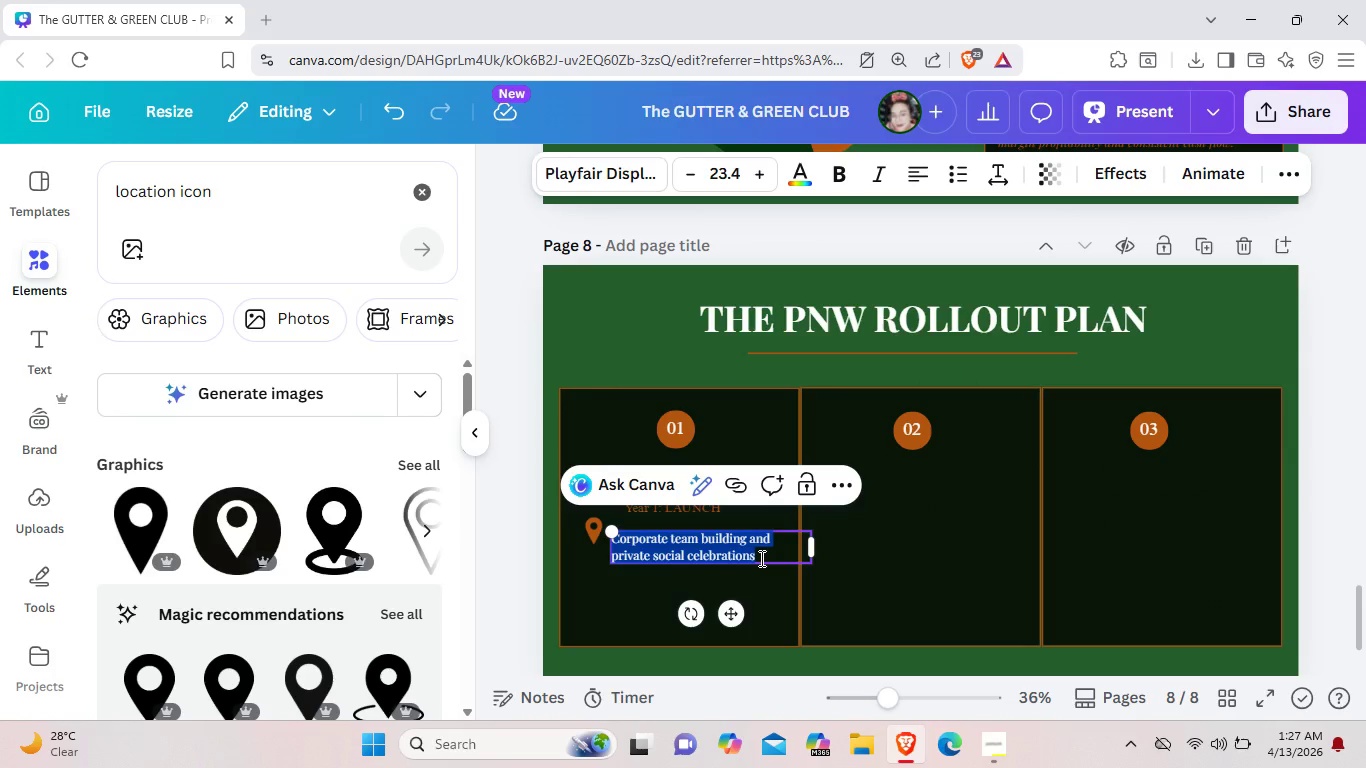 
key(Backspace)
 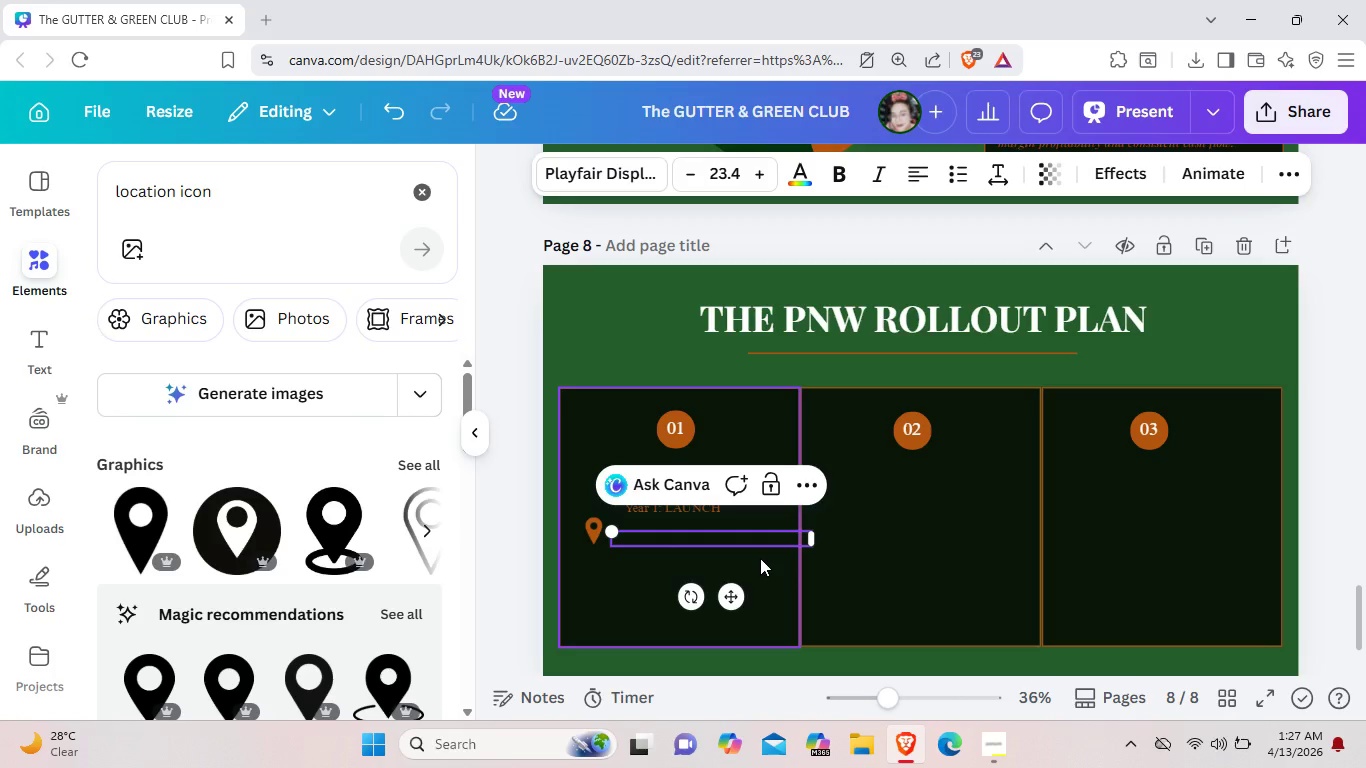 
left_click([762, 544])
 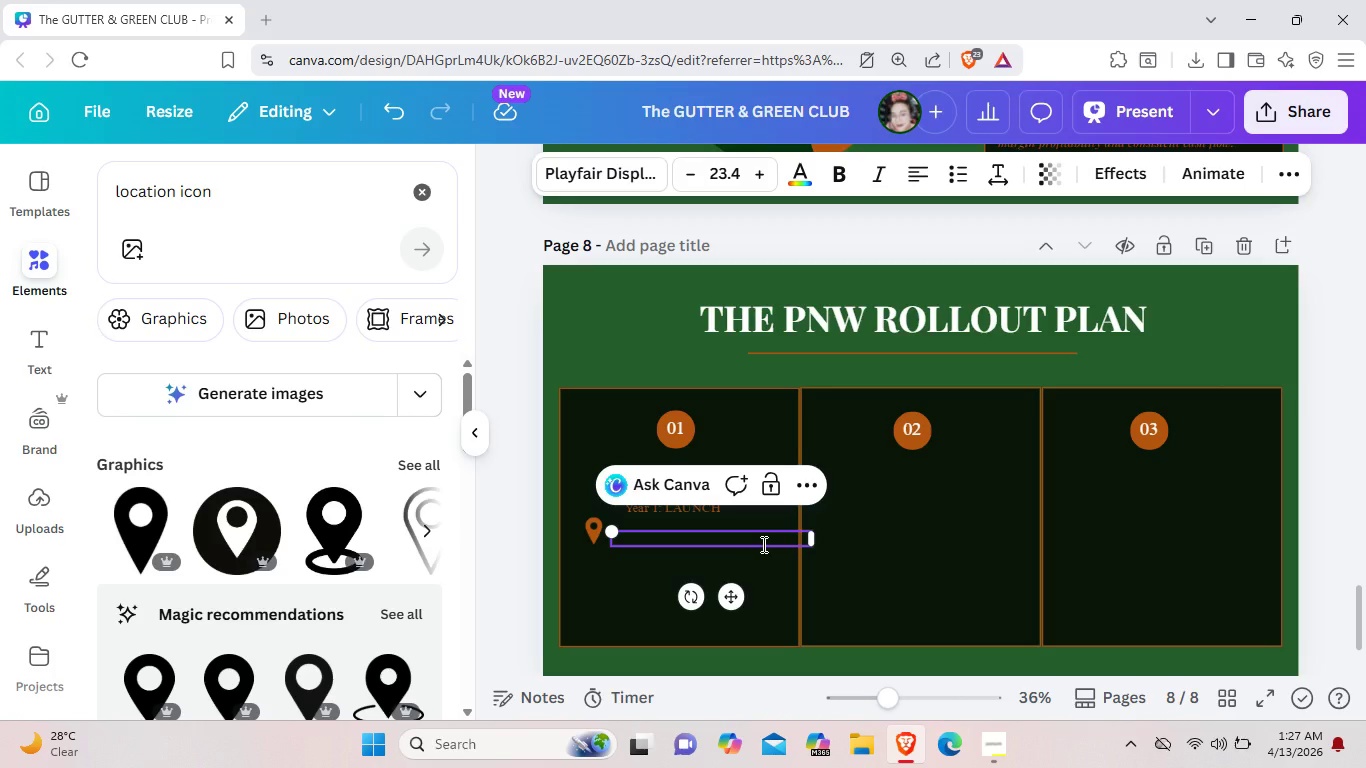 
type(Capitol Hill/SLU)
 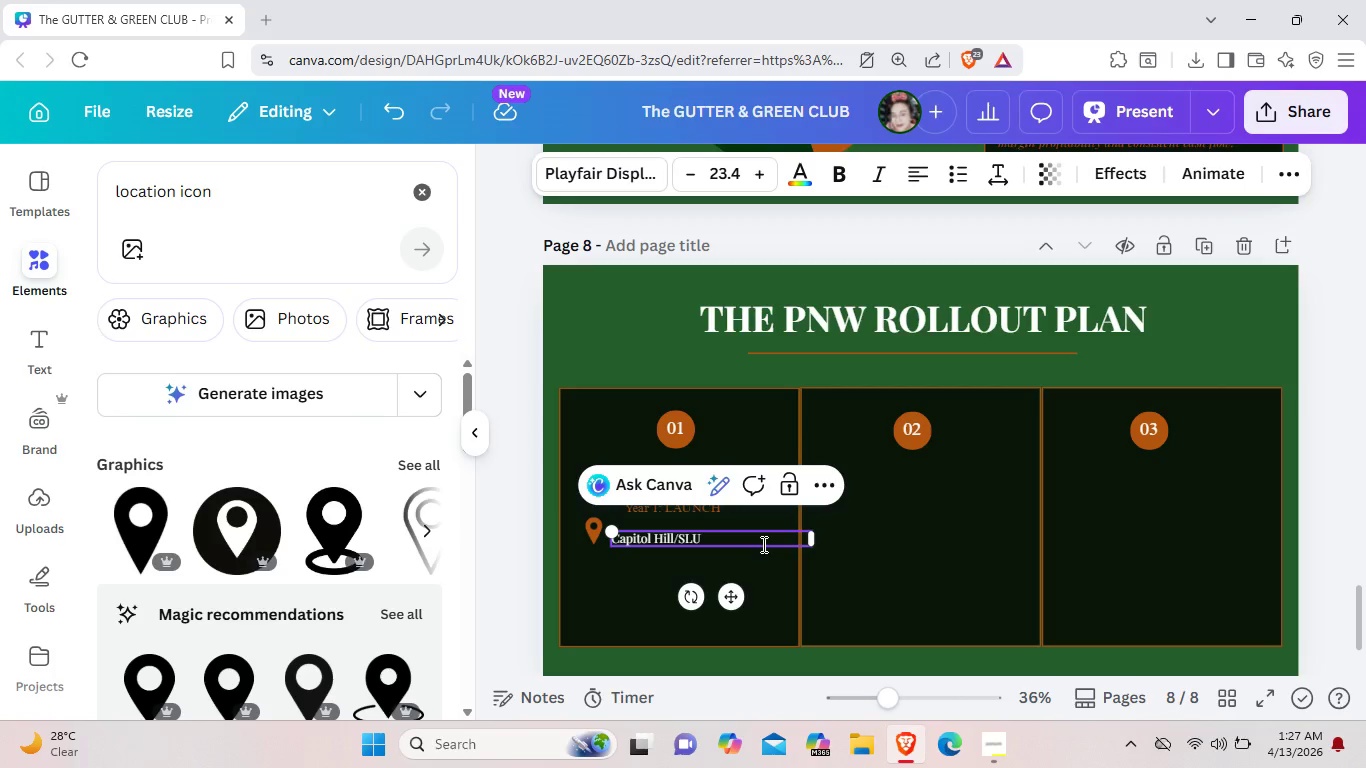 
wait(6.55)
 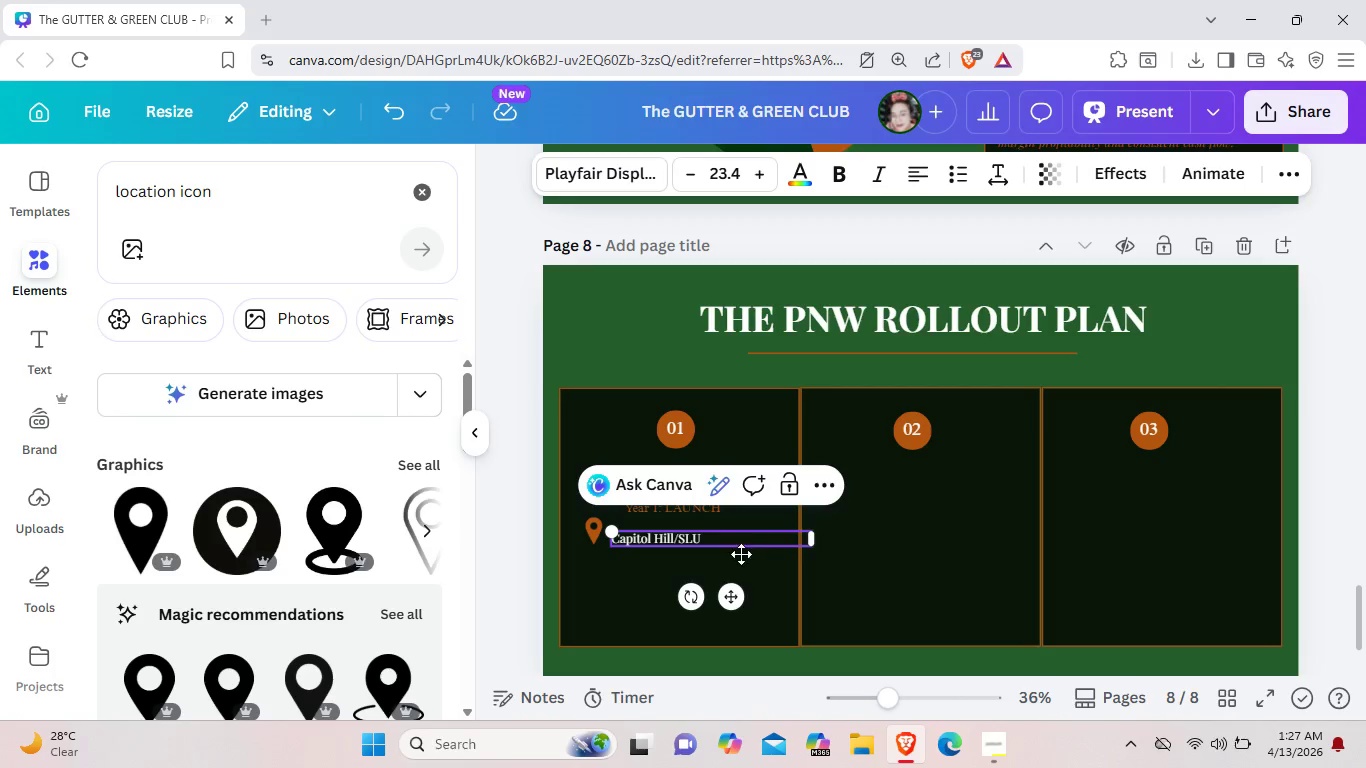 
left_click([754, 172])
 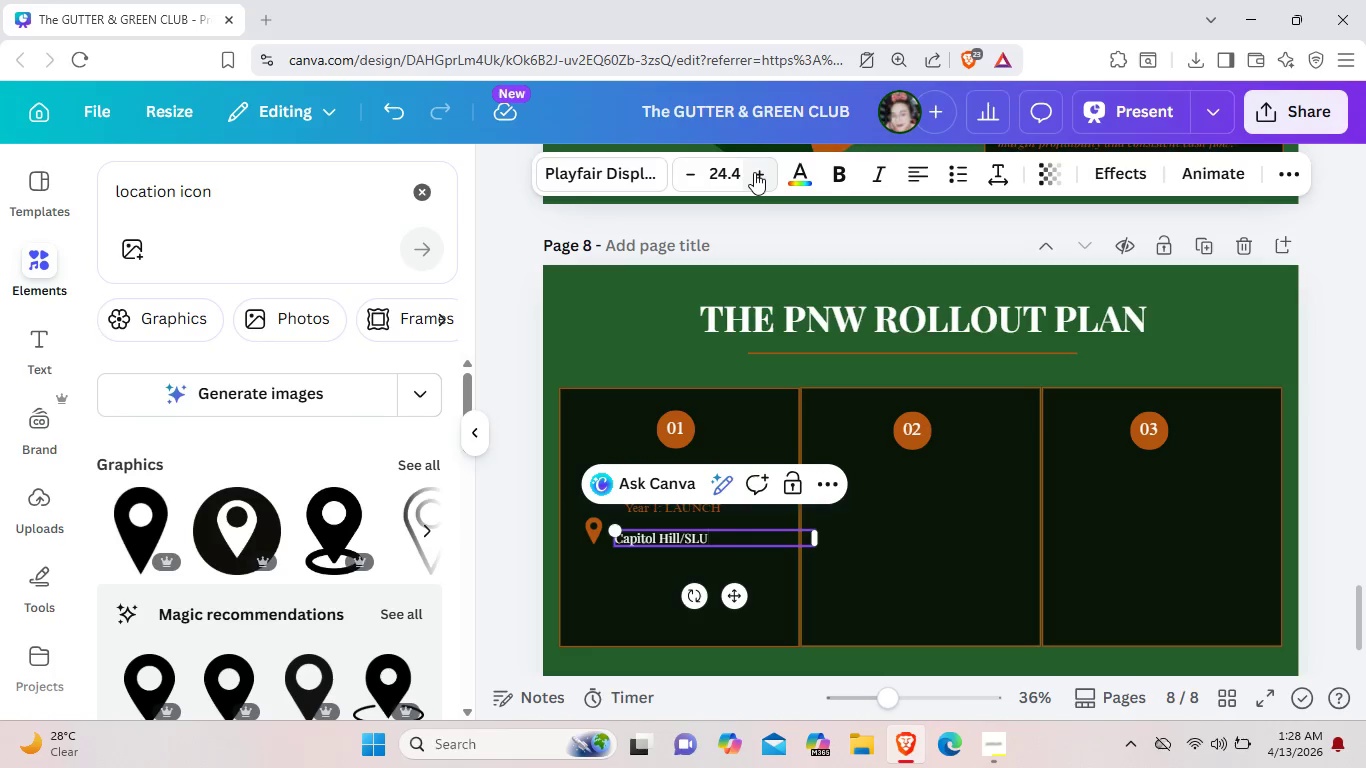 
left_click([754, 172])
 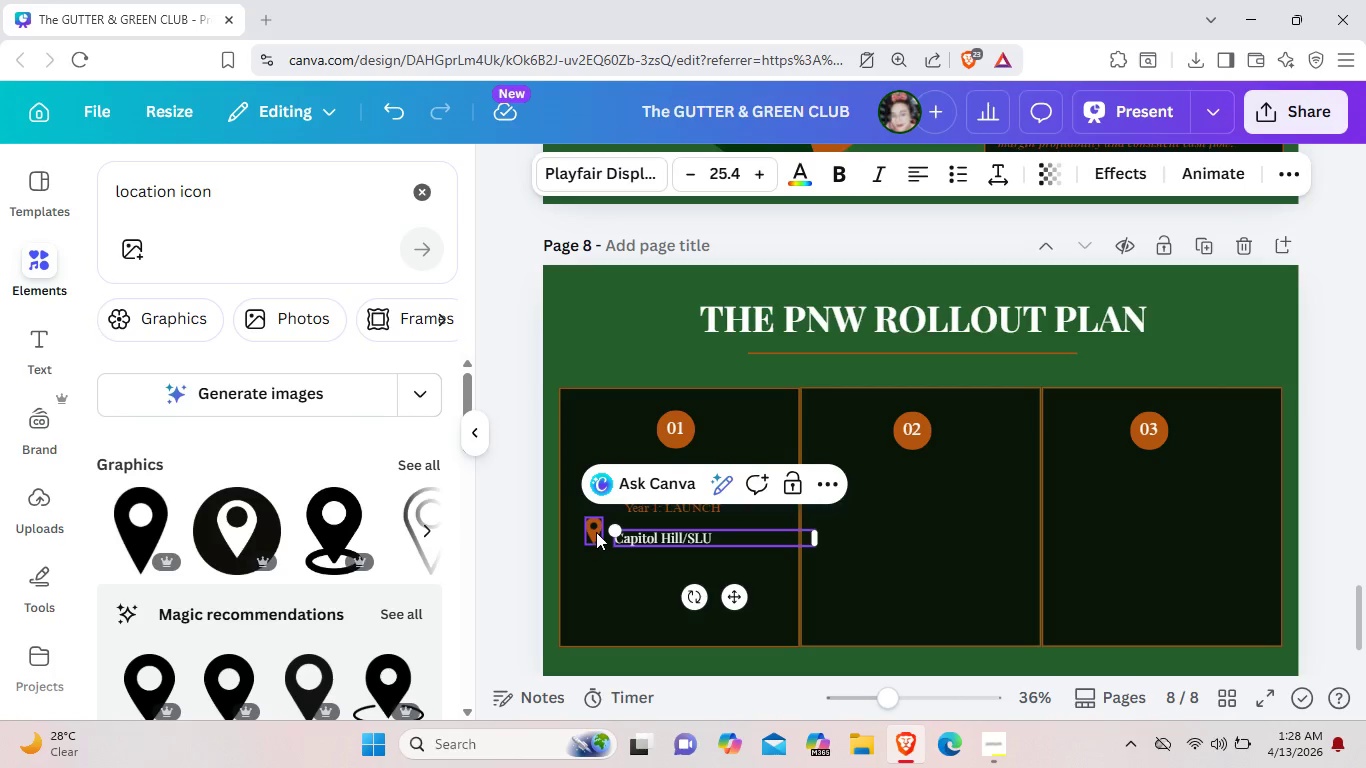 
left_click_drag(start_coordinate=[596, 532], to_coordinate=[596, 541])
 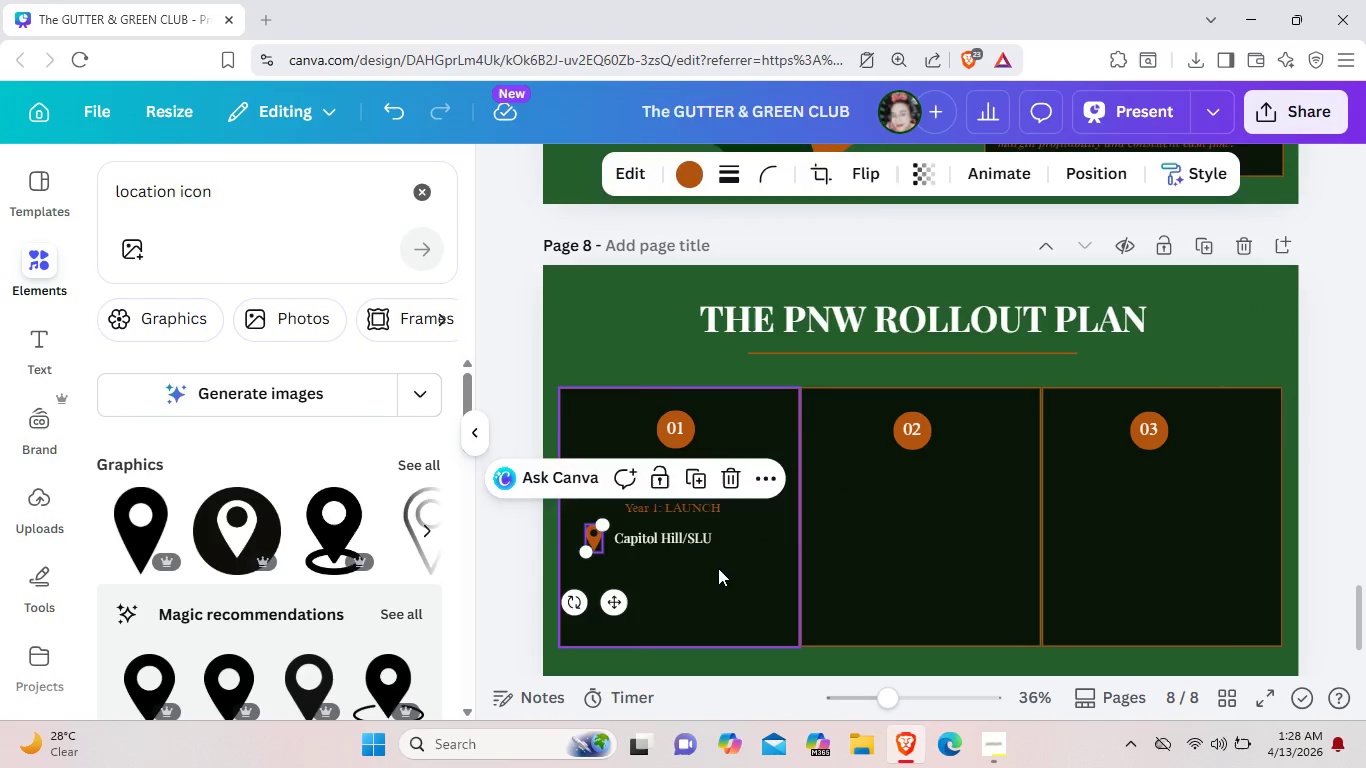 
left_click([718, 568])
 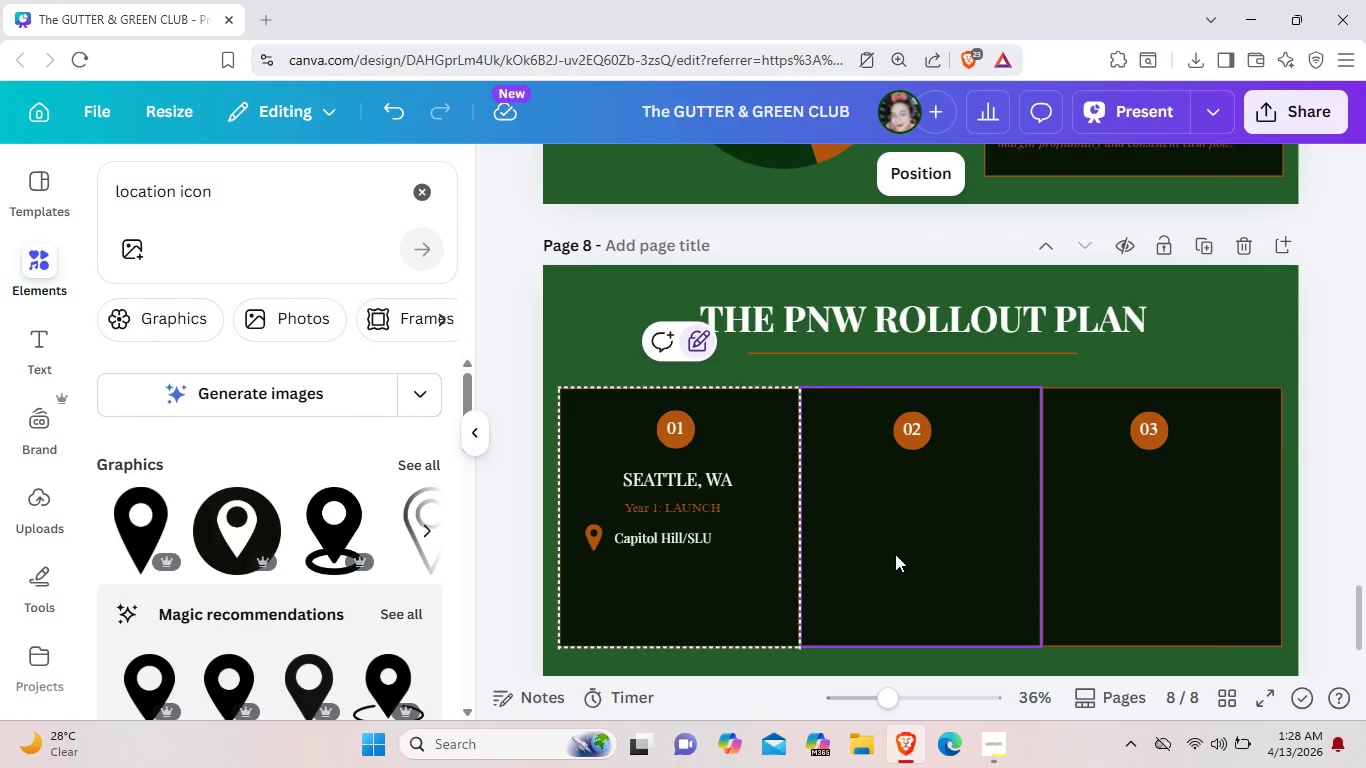 
left_click([895, 554])
 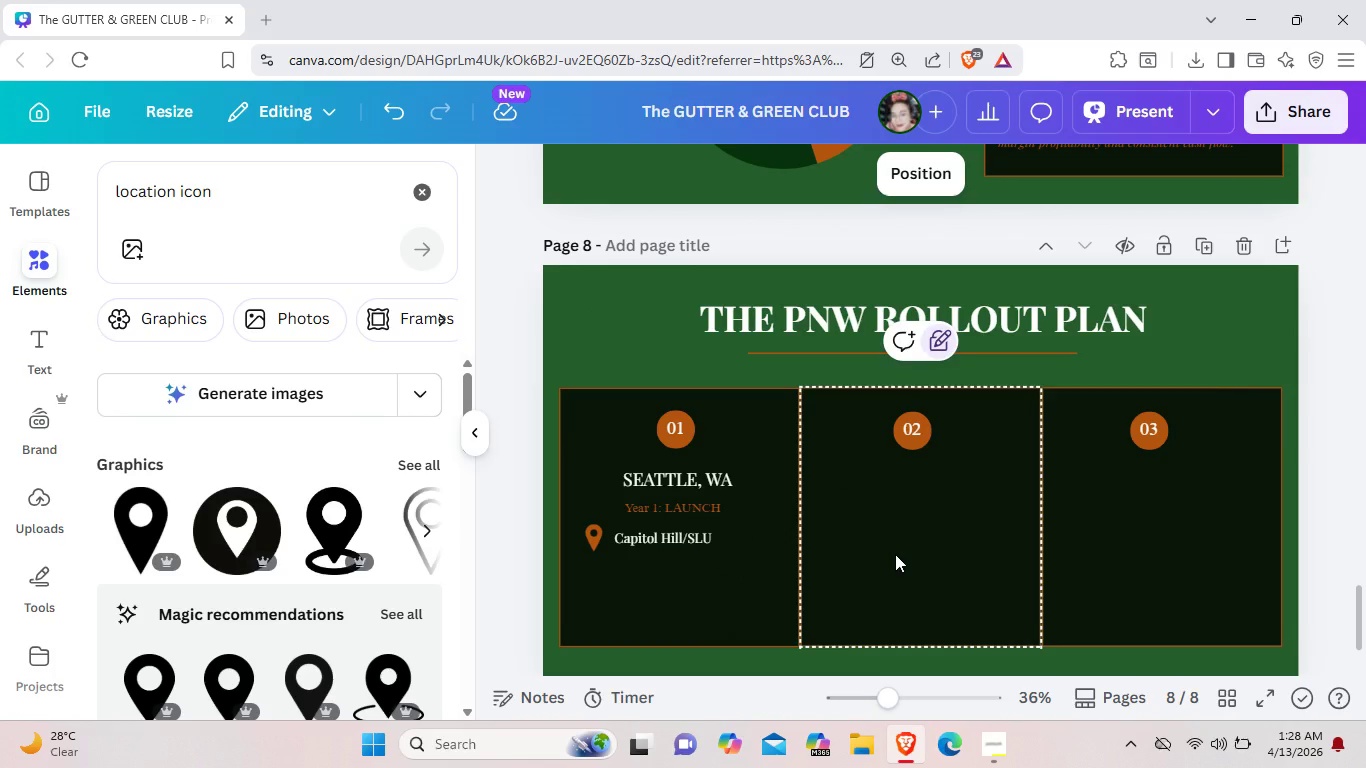 
scroll: coordinate [895, 554], scroll_direction: down, amount: 1.0
 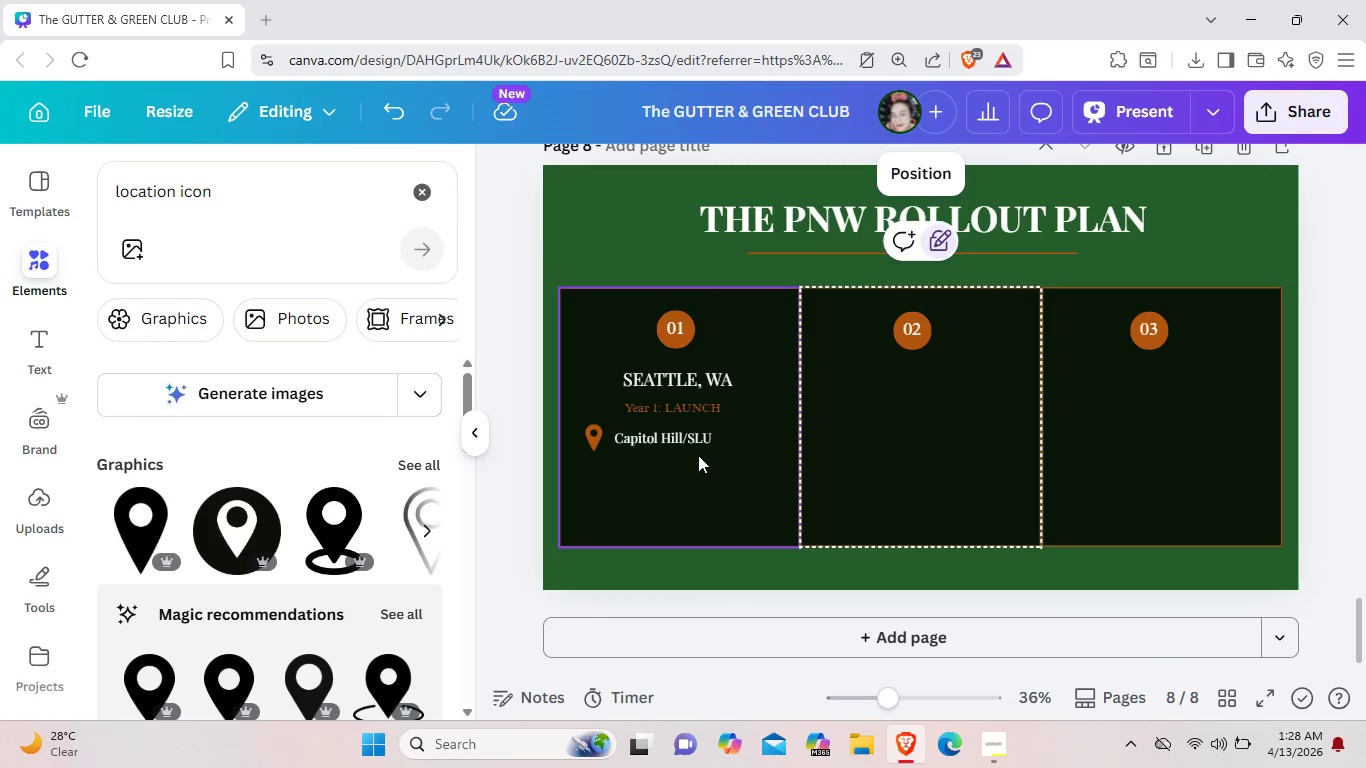 
left_click([689, 435])
 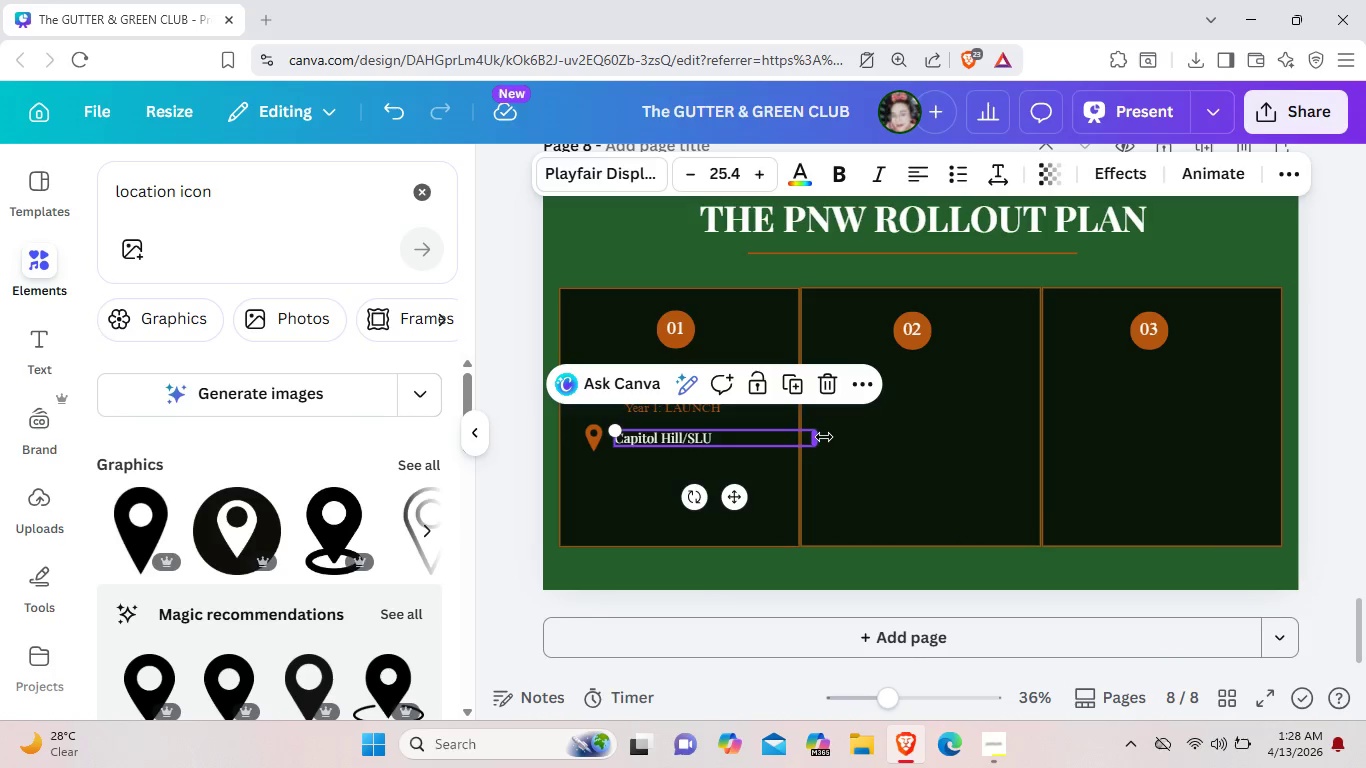 
left_click_drag(start_coordinate=[824, 437], to_coordinate=[730, 436])
 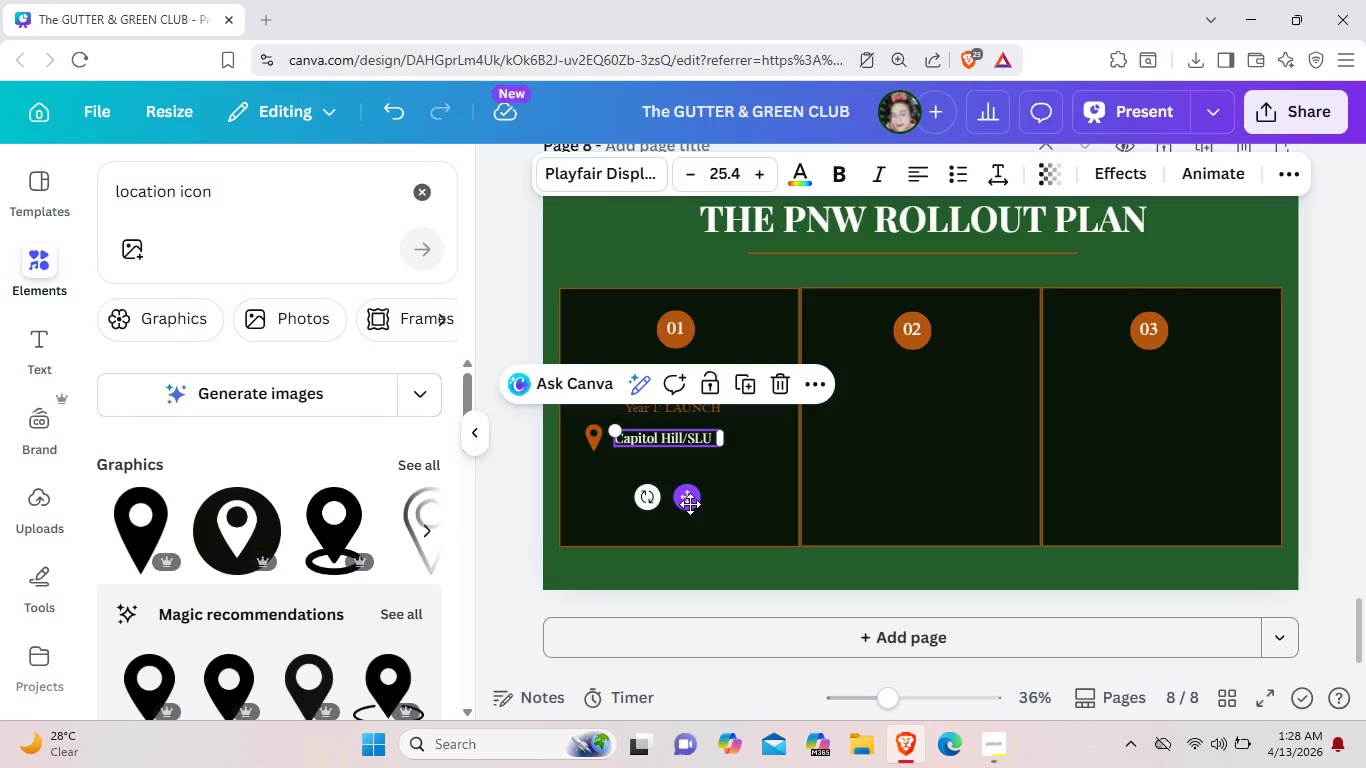 
left_click([690, 504])
 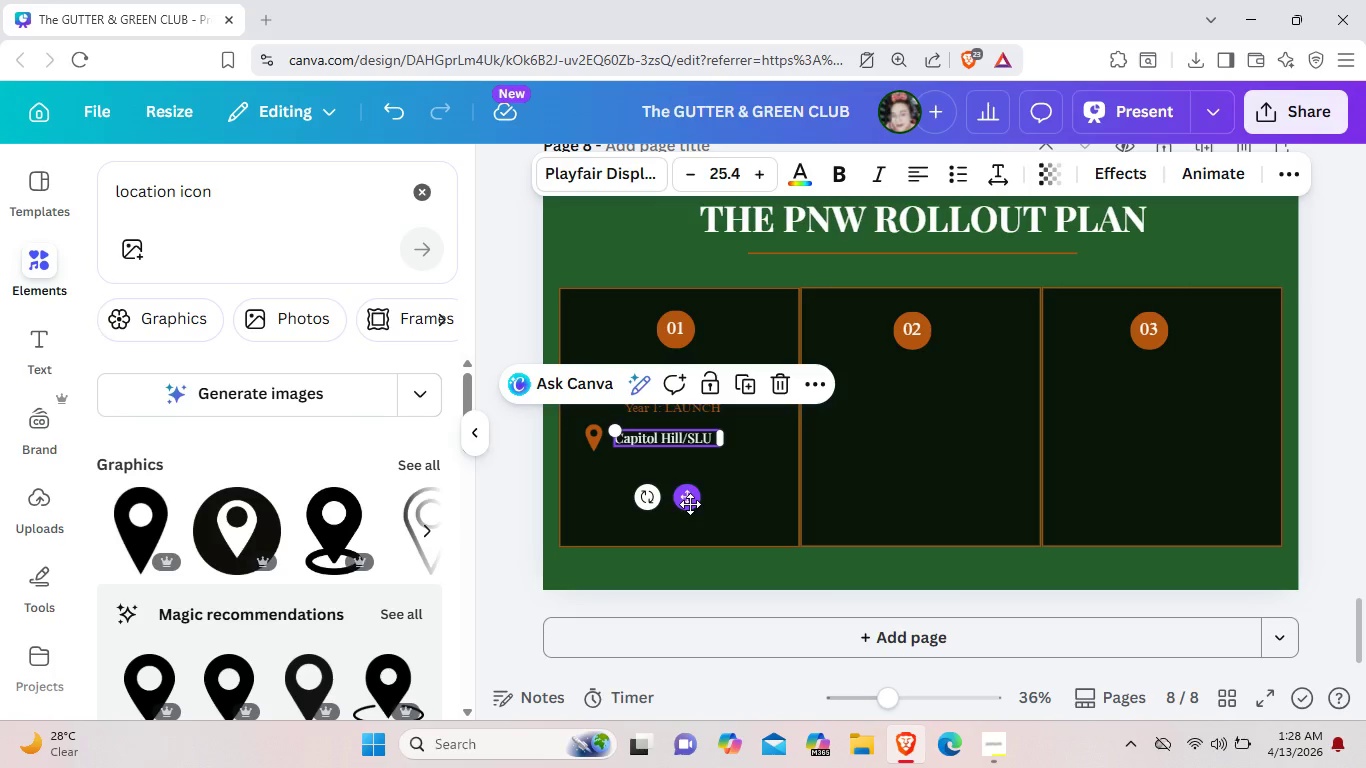 
key(Control+C)
 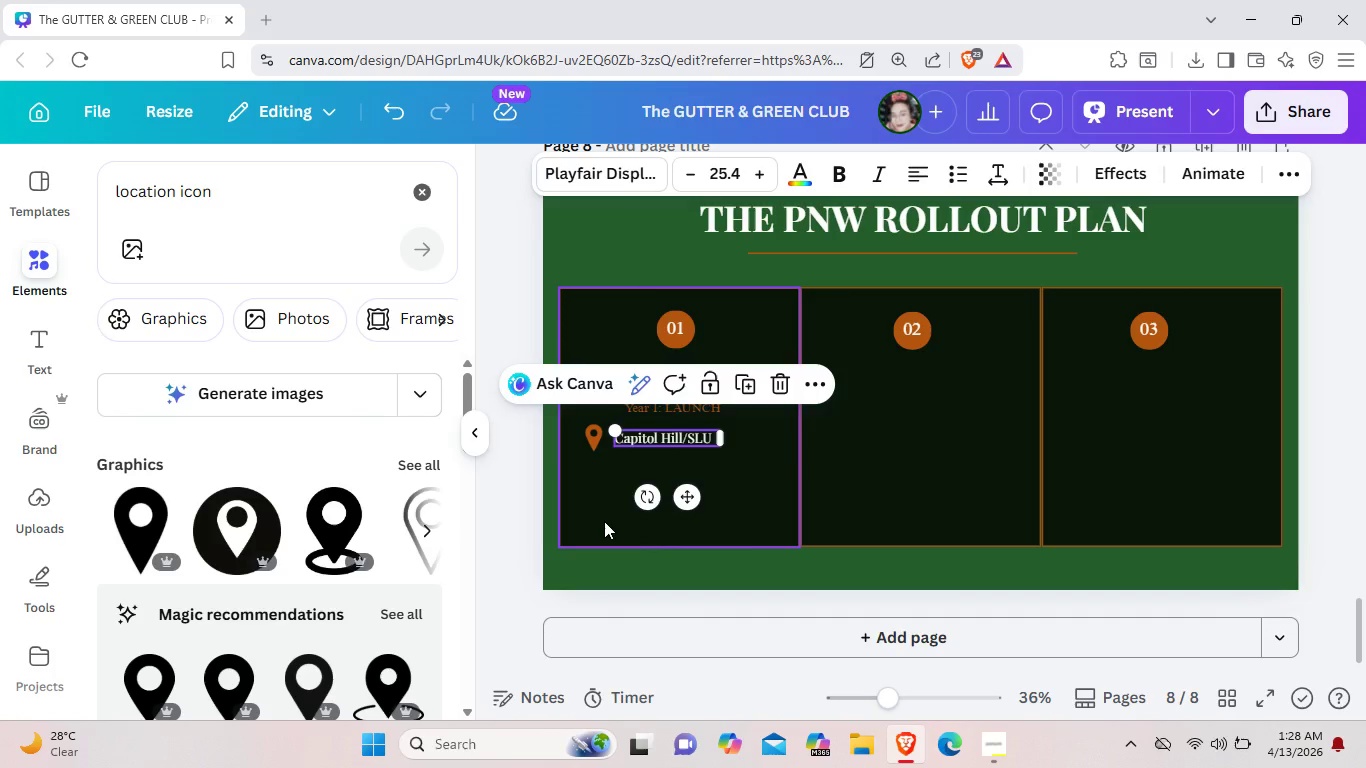 
left_click([604, 521])
 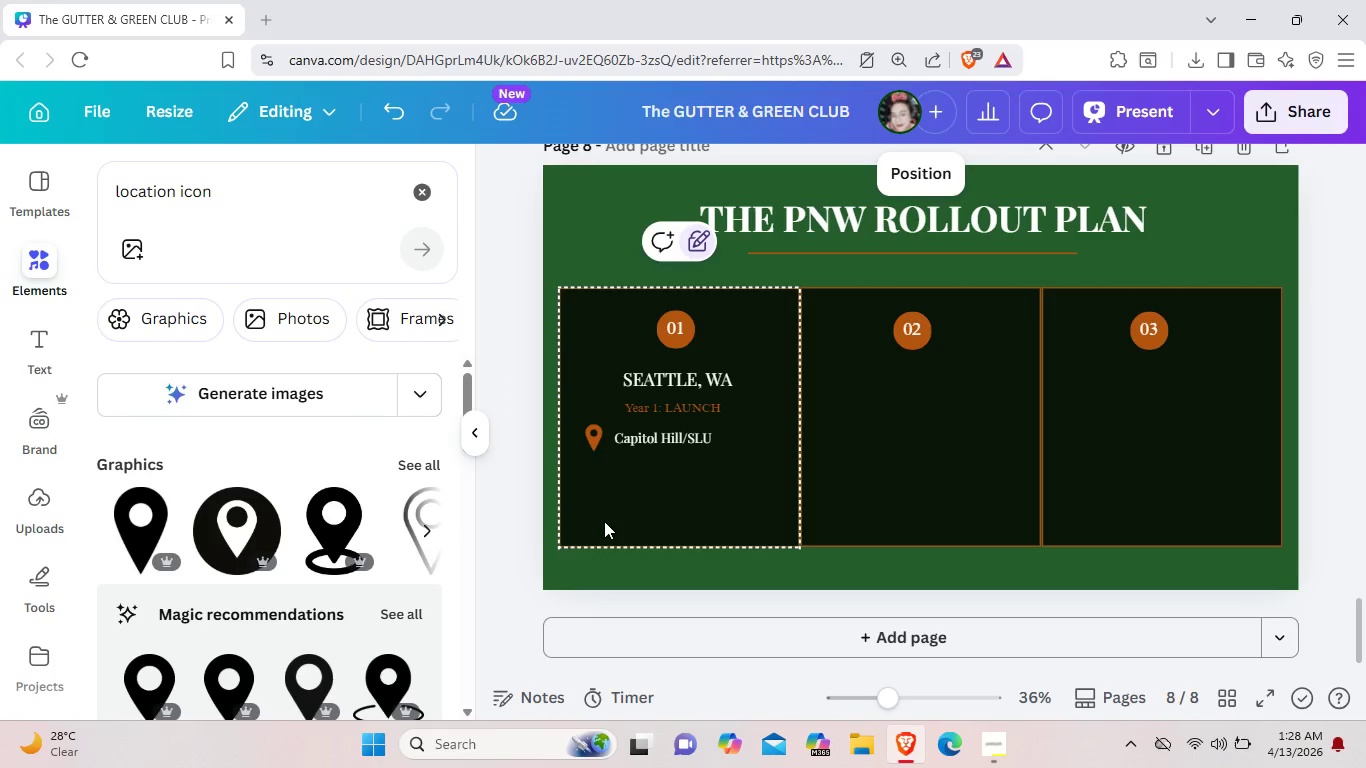 
key(Control+V)
 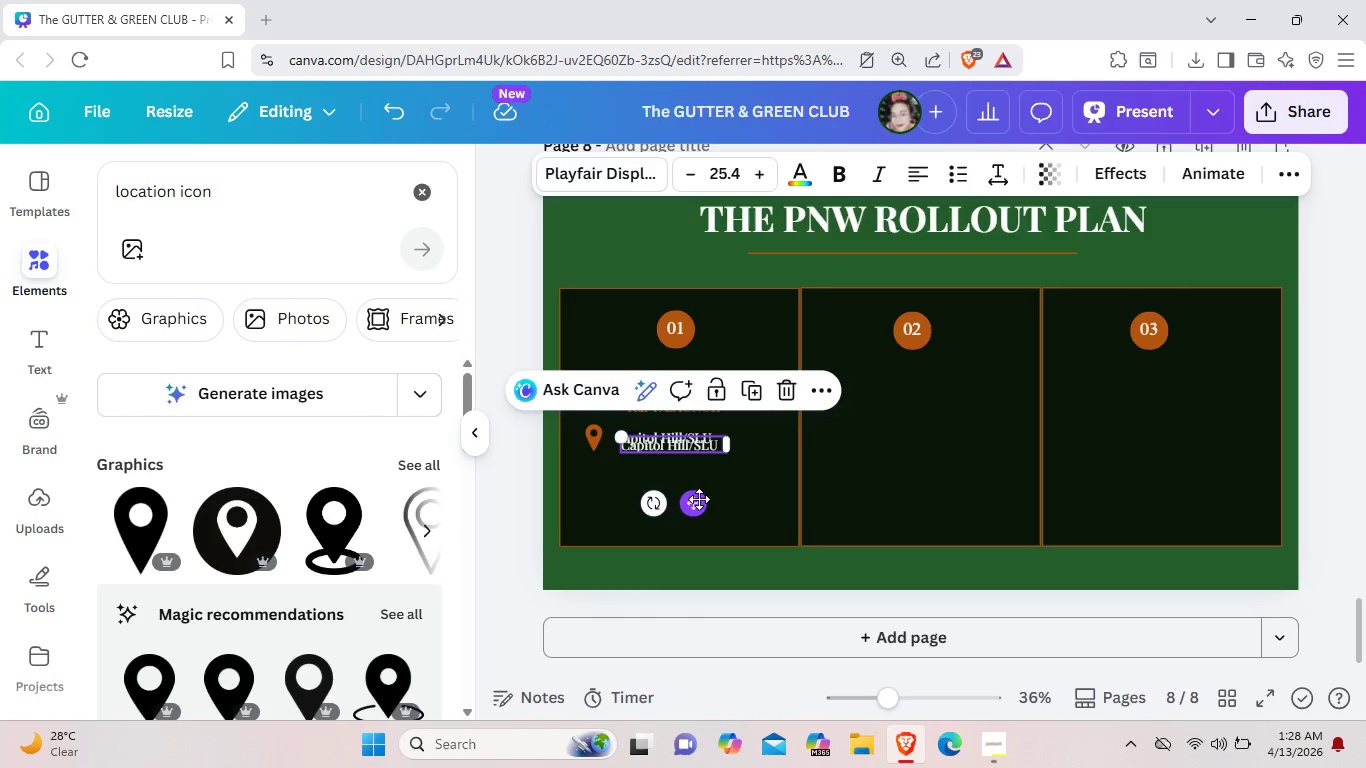 
left_click_drag(start_coordinate=[698, 500], to_coordinate=[690, 531])
 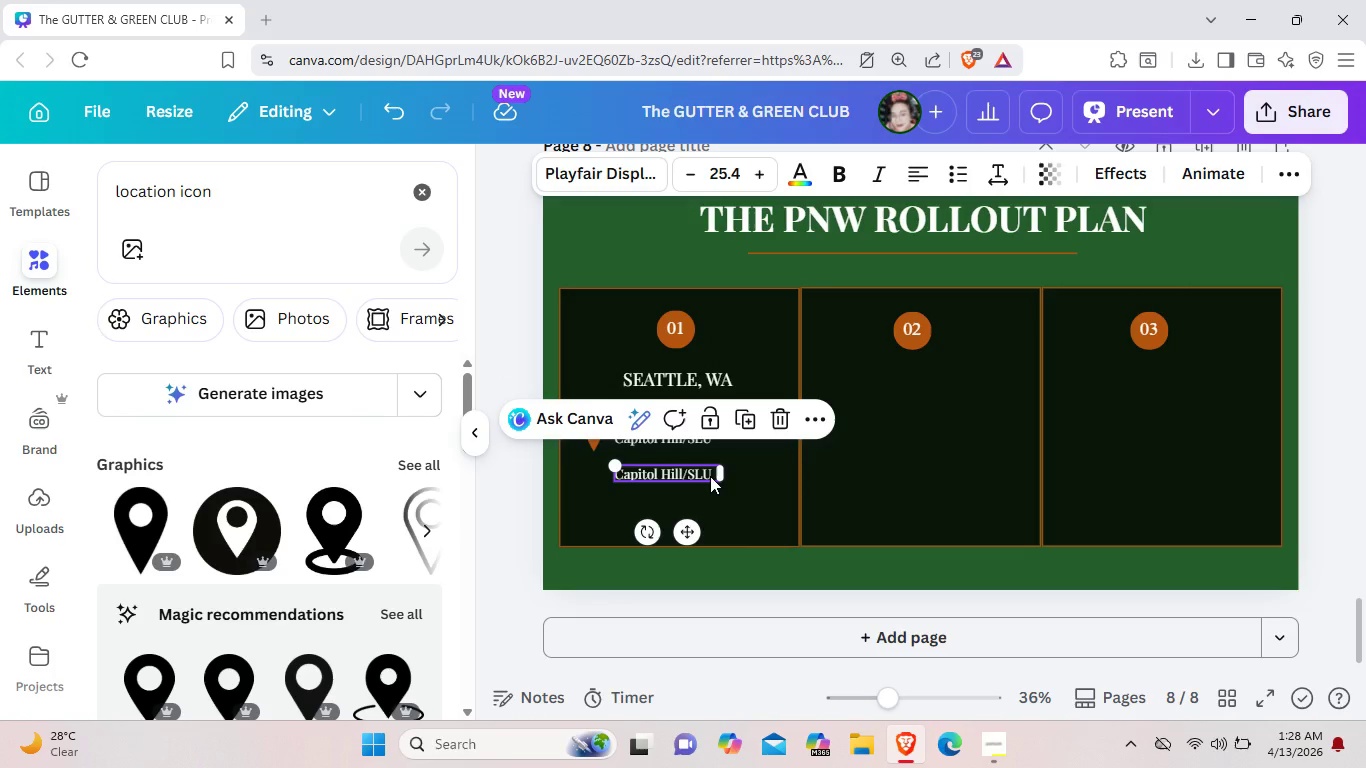 
left_click([710, 476])
 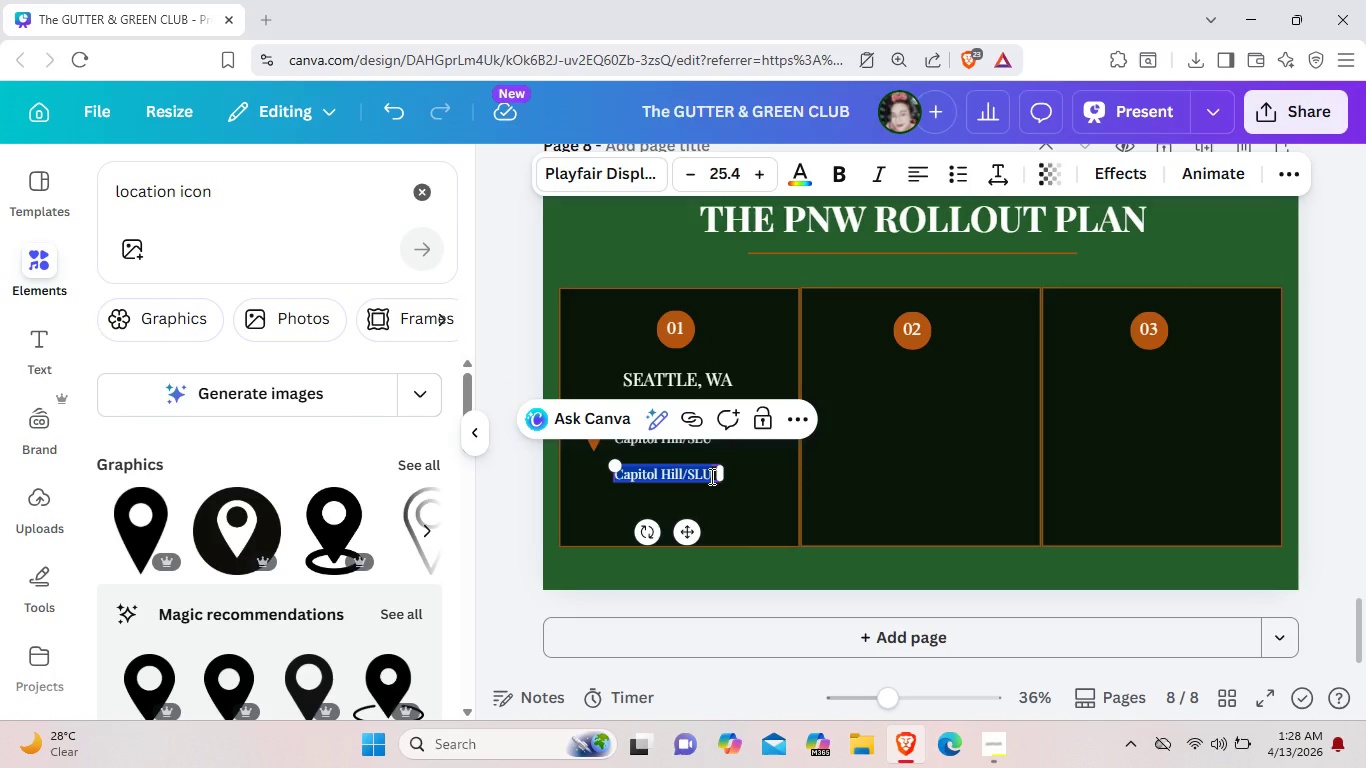 
key(Backspace)
type(FLA)
key(Backspace)
key(Backspace)
type(lagshp )
 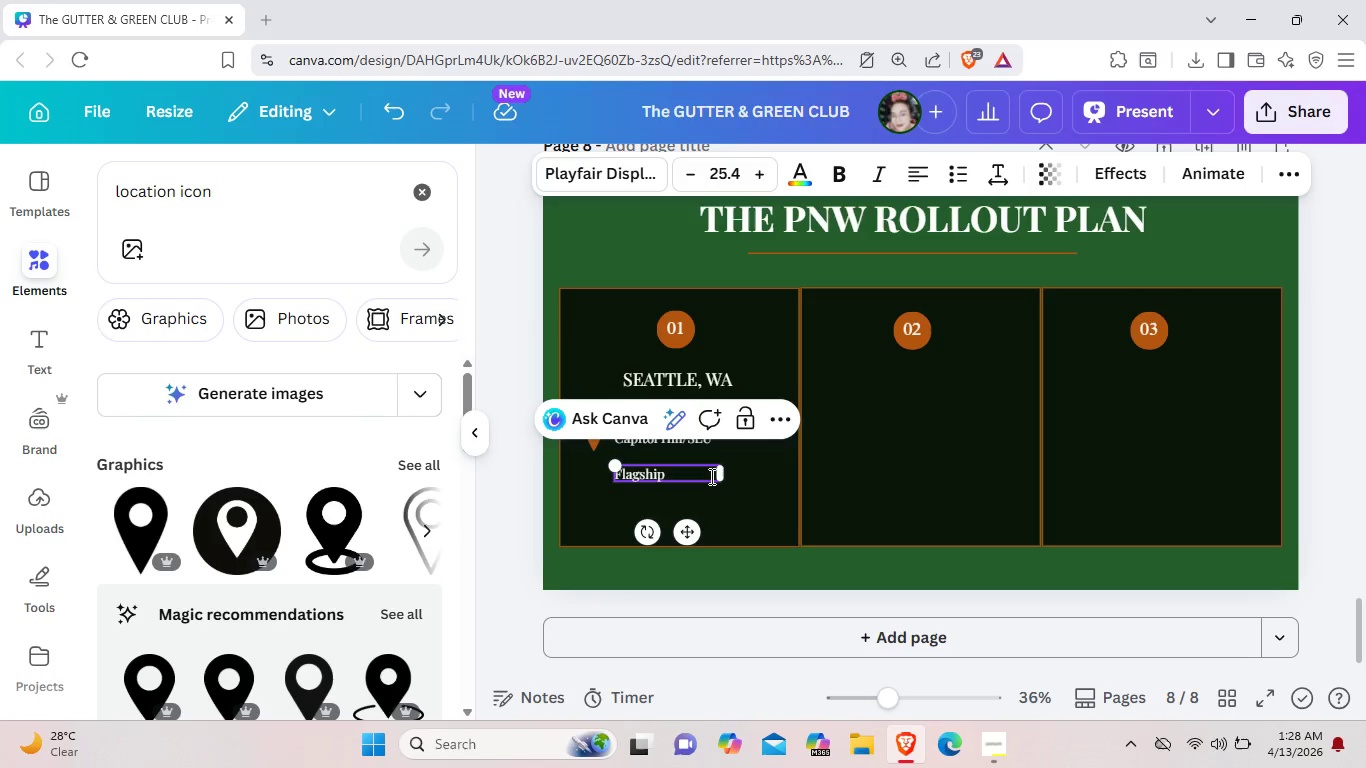 
 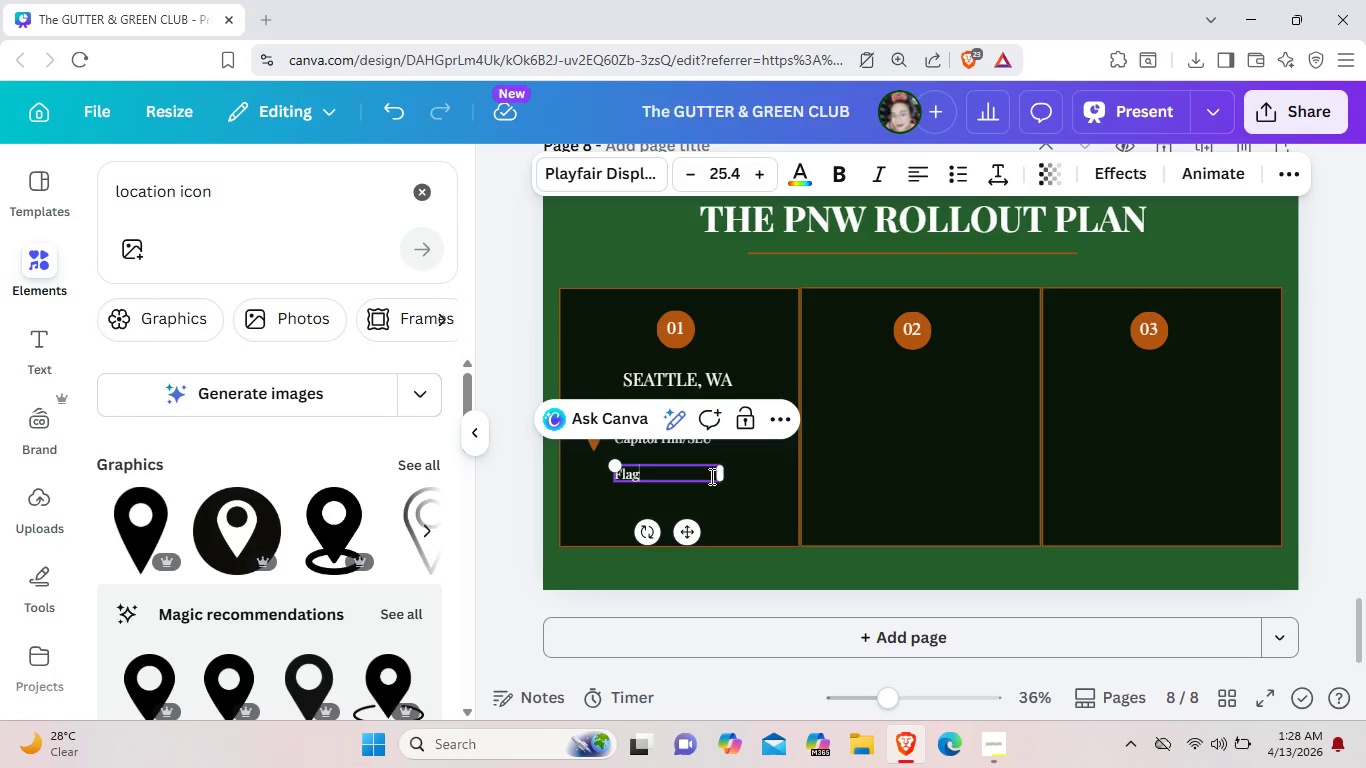 
hold_key(key=I, duration=0.34)
 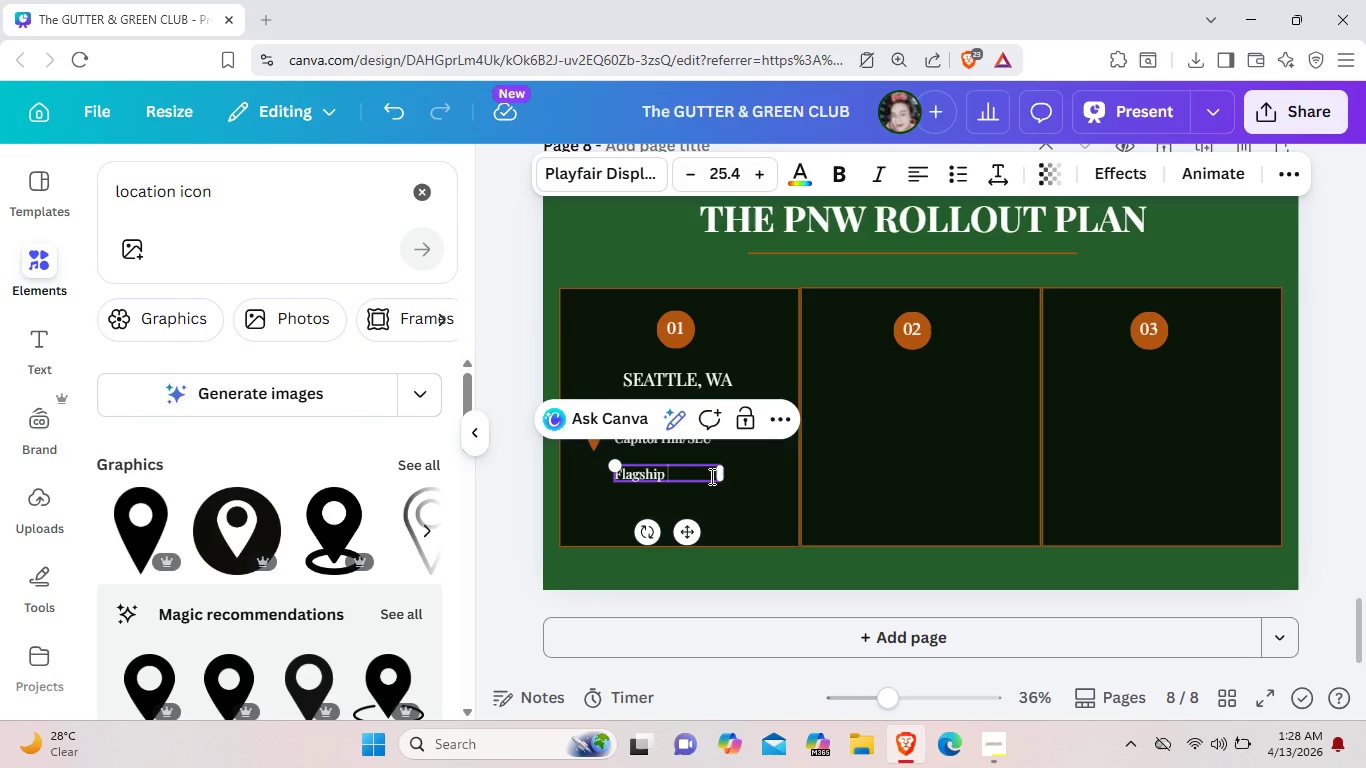 
type(Location)
 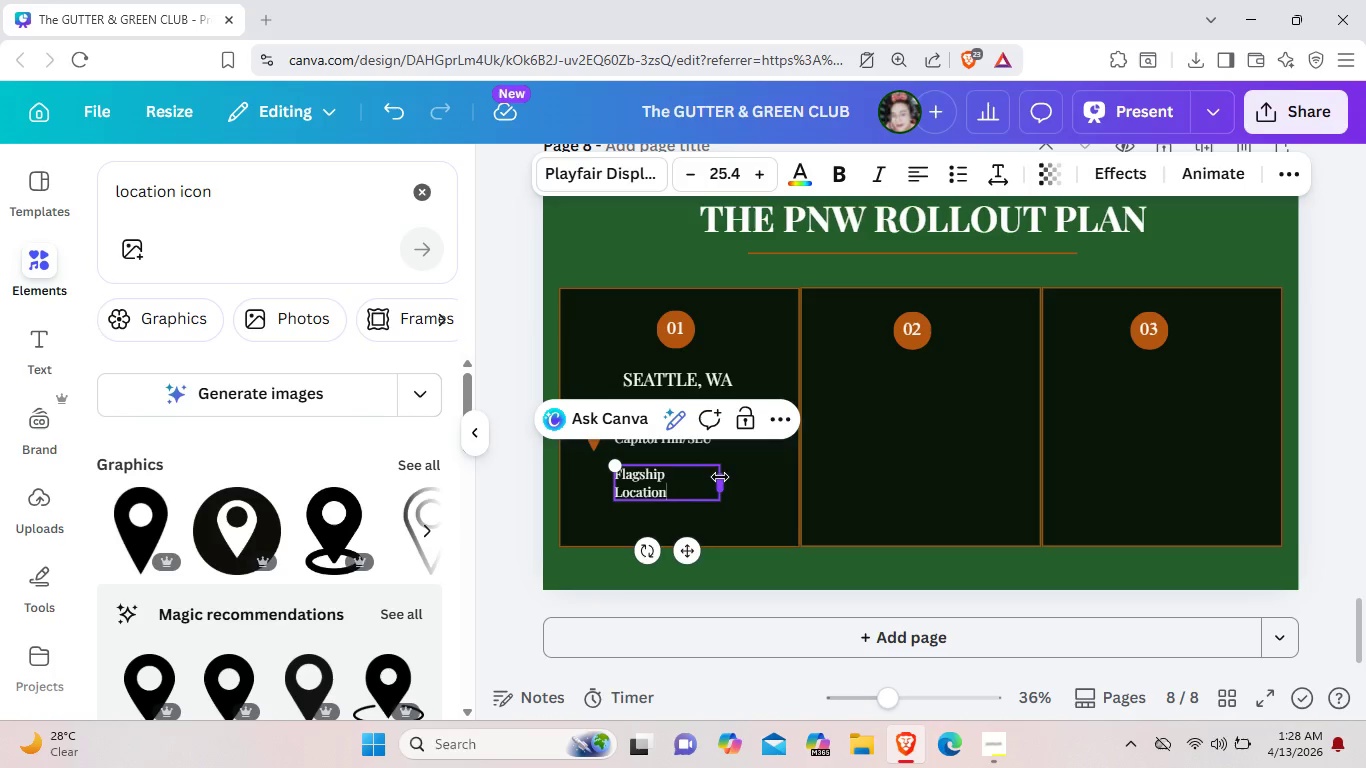 
left_click_drag(start_coordinate=[720, 477], to_coordinate=[731, 474])
 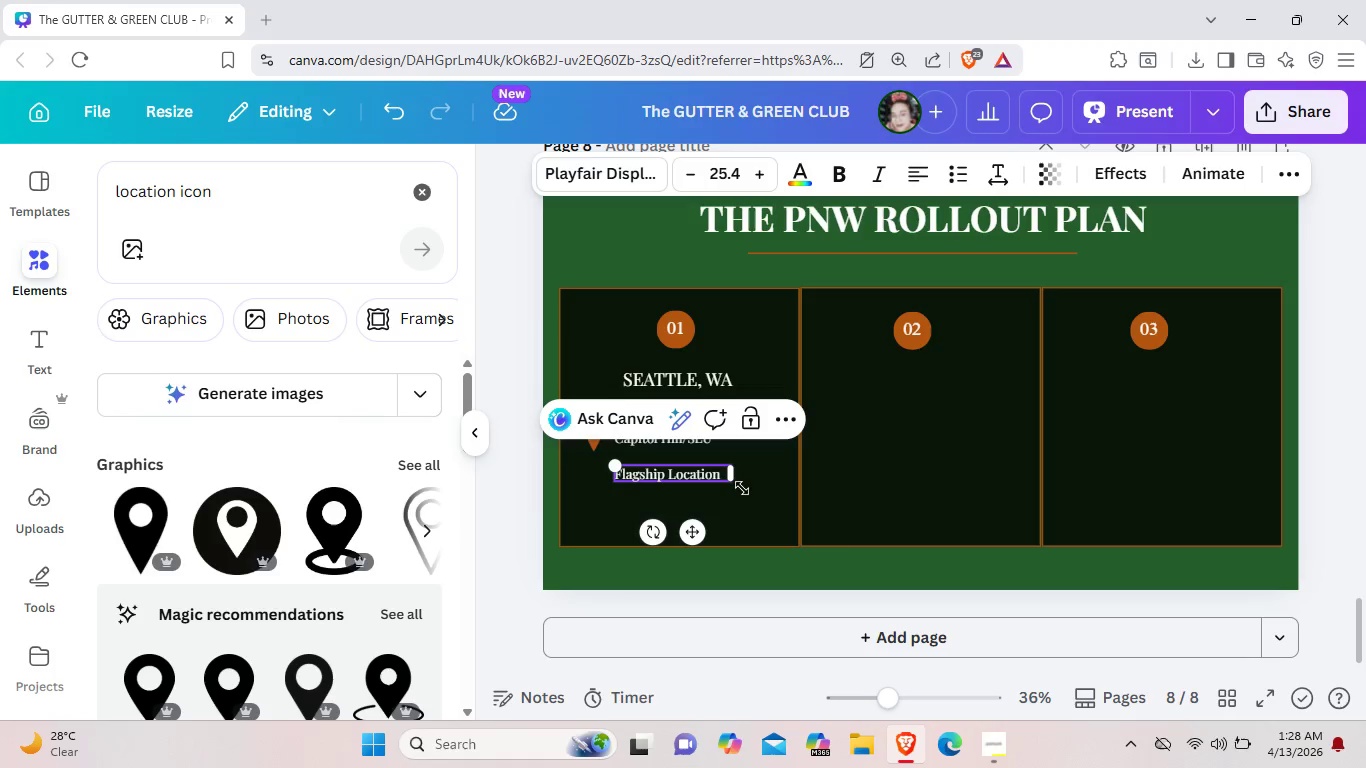 
left_click([742, 488])
 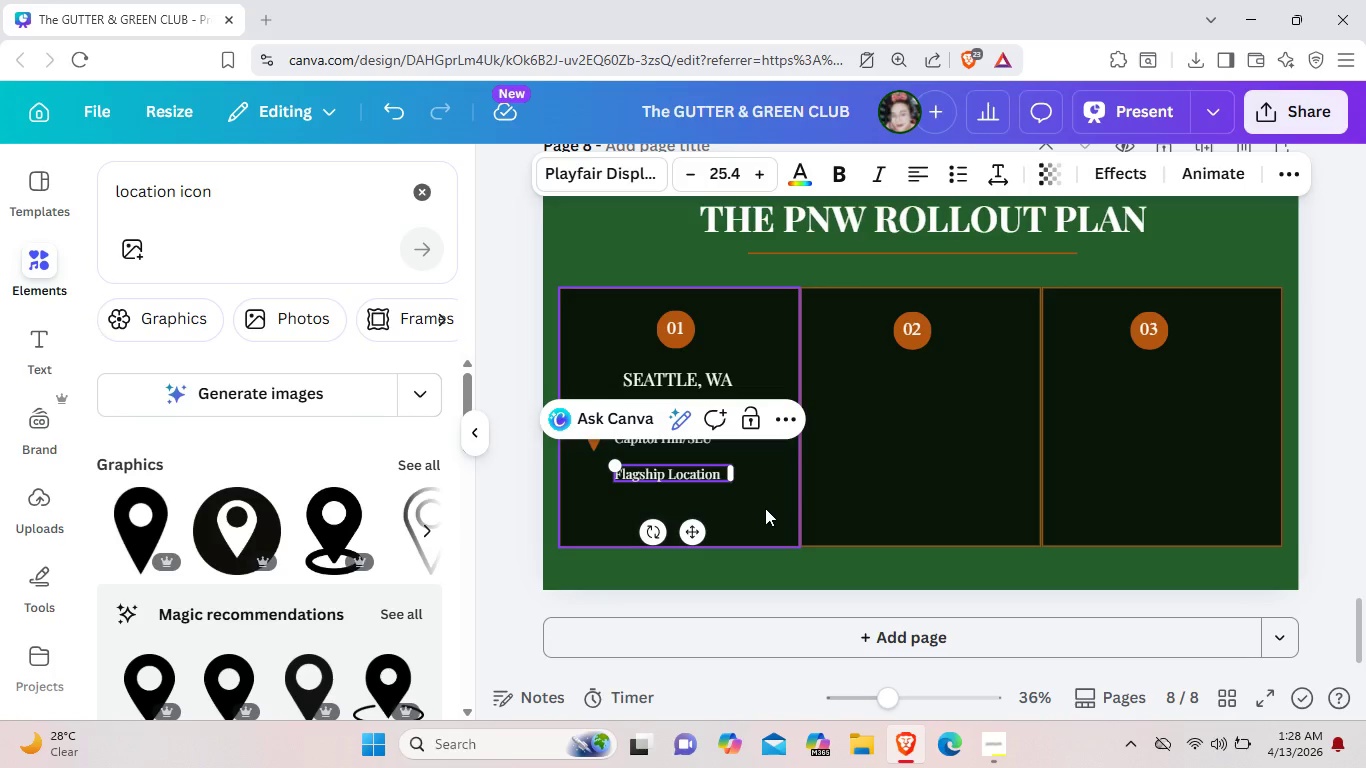 
left_click([756, 497])
 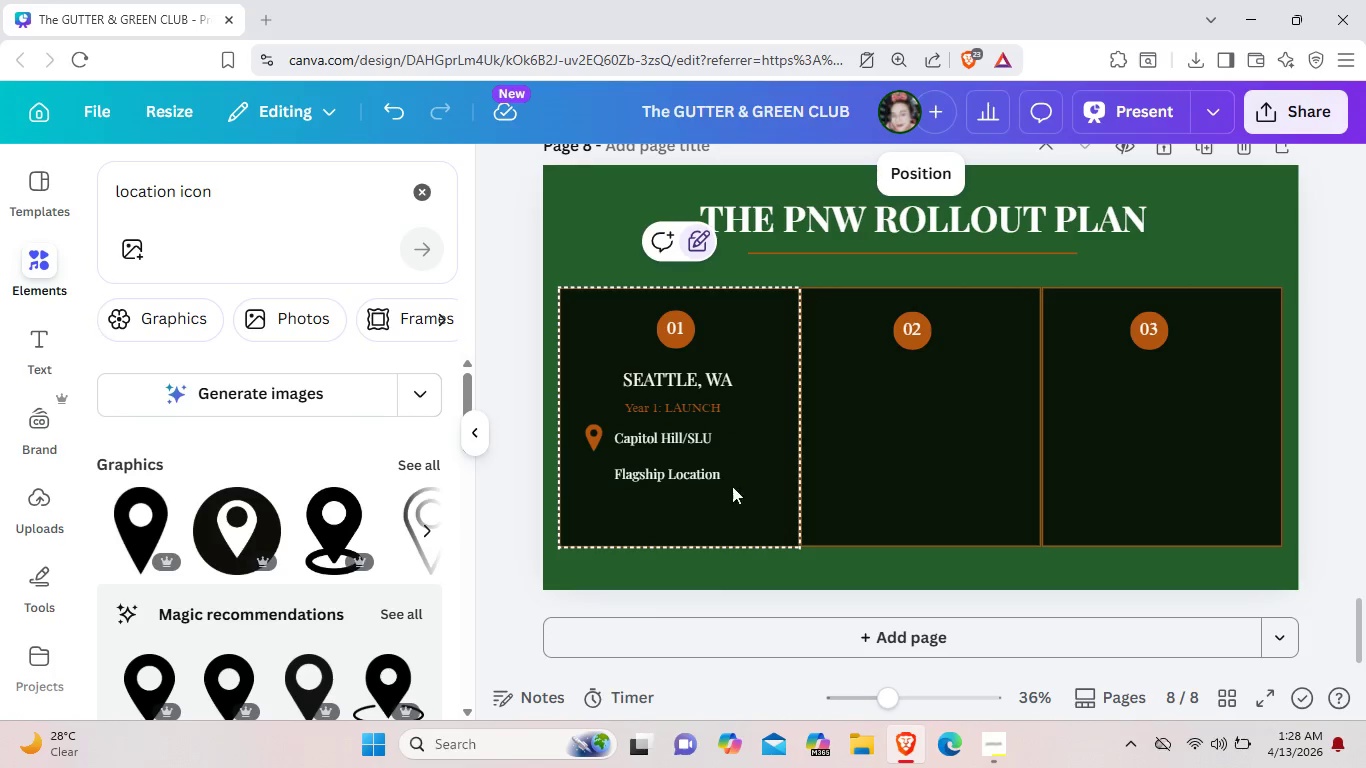 
left_click([710, 475])
 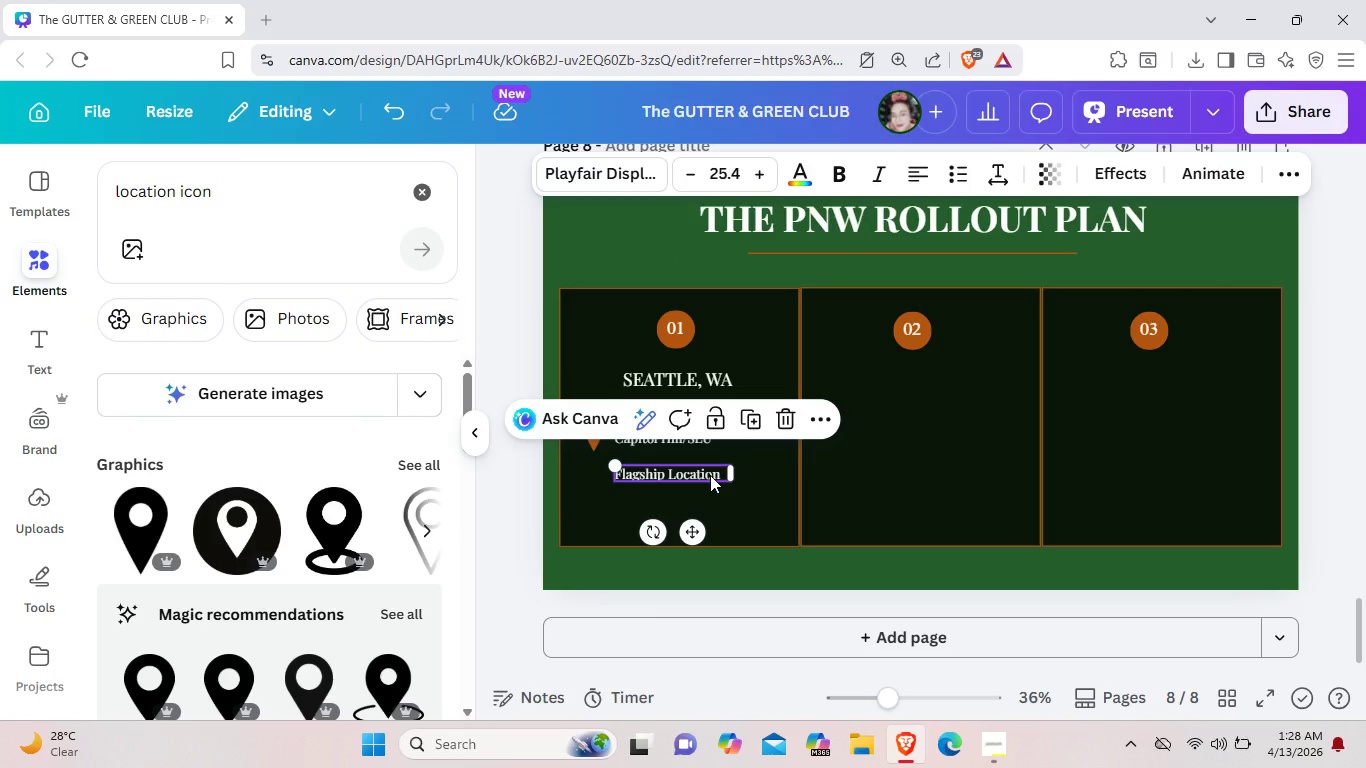 
key(Control+C)
 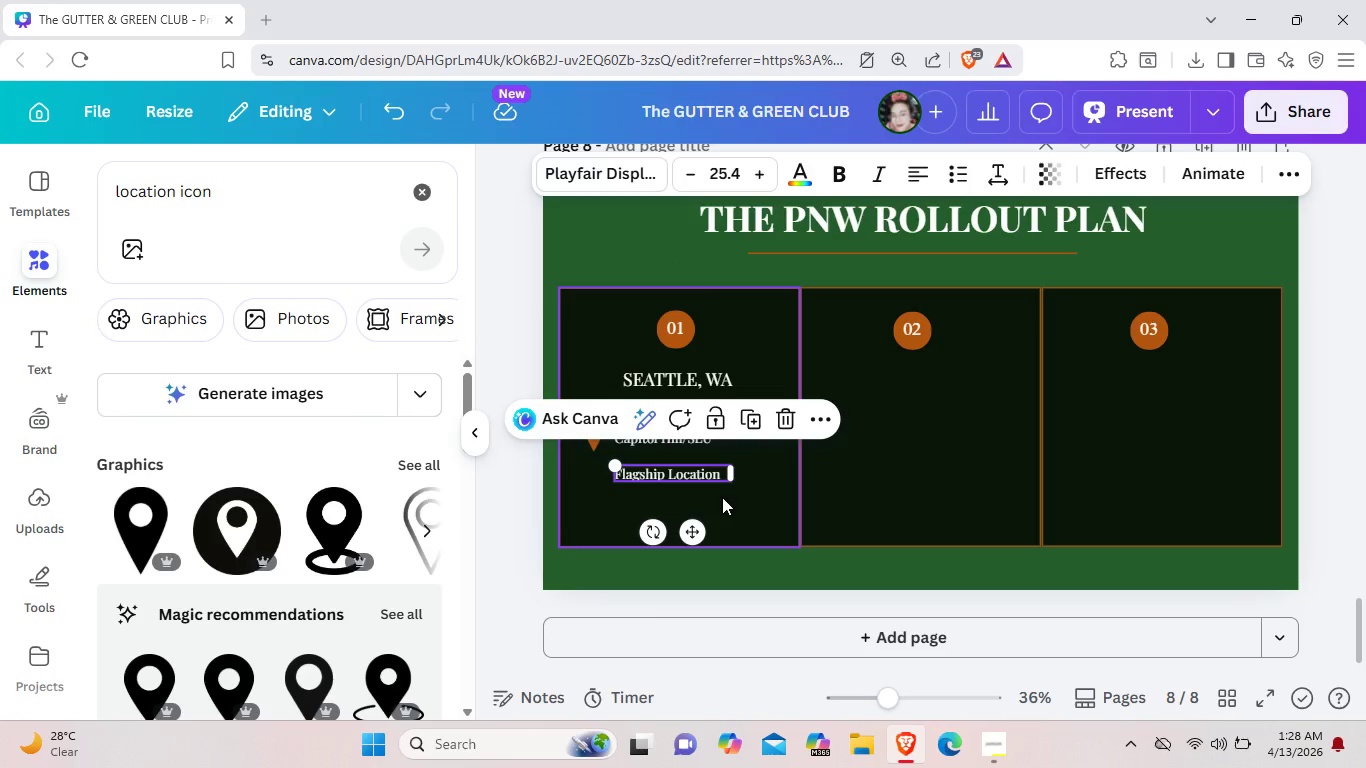 
left_click([722, 497])
 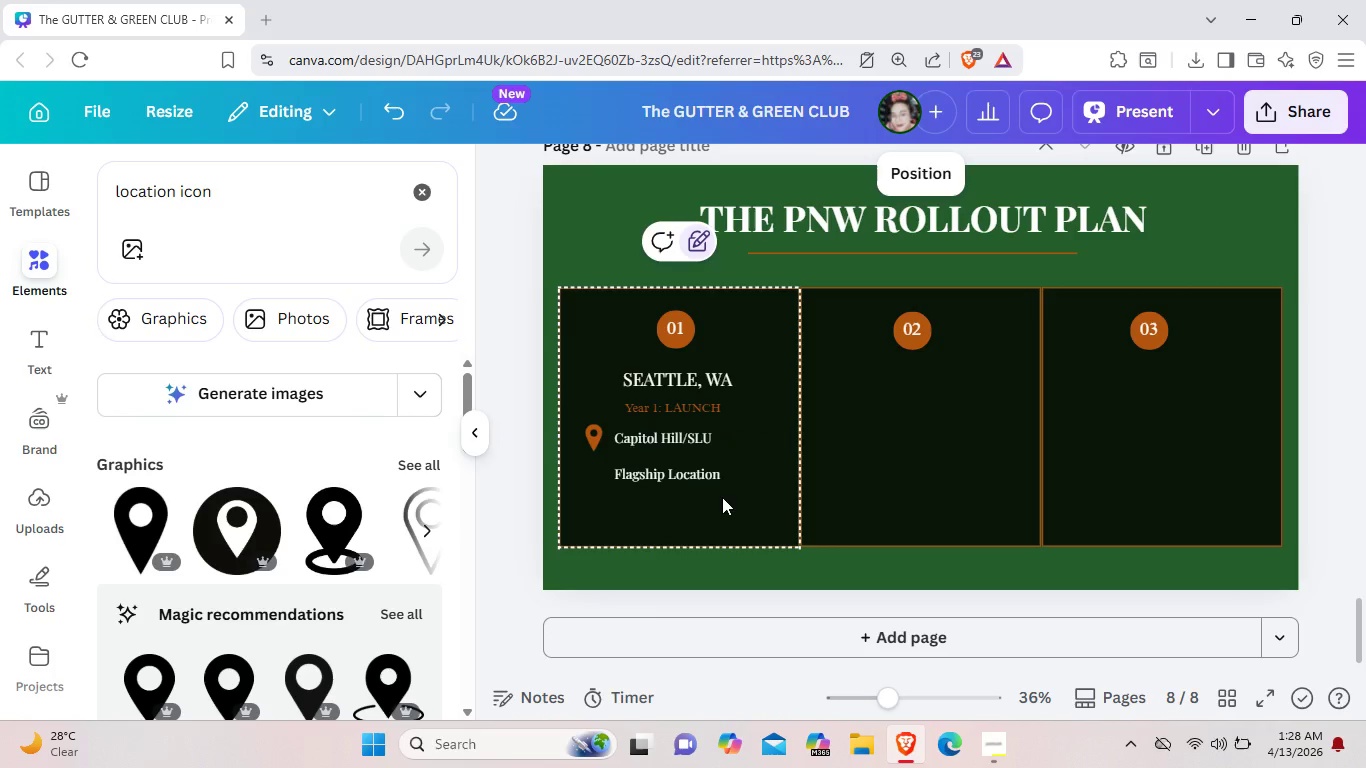 
key(Control+V)
 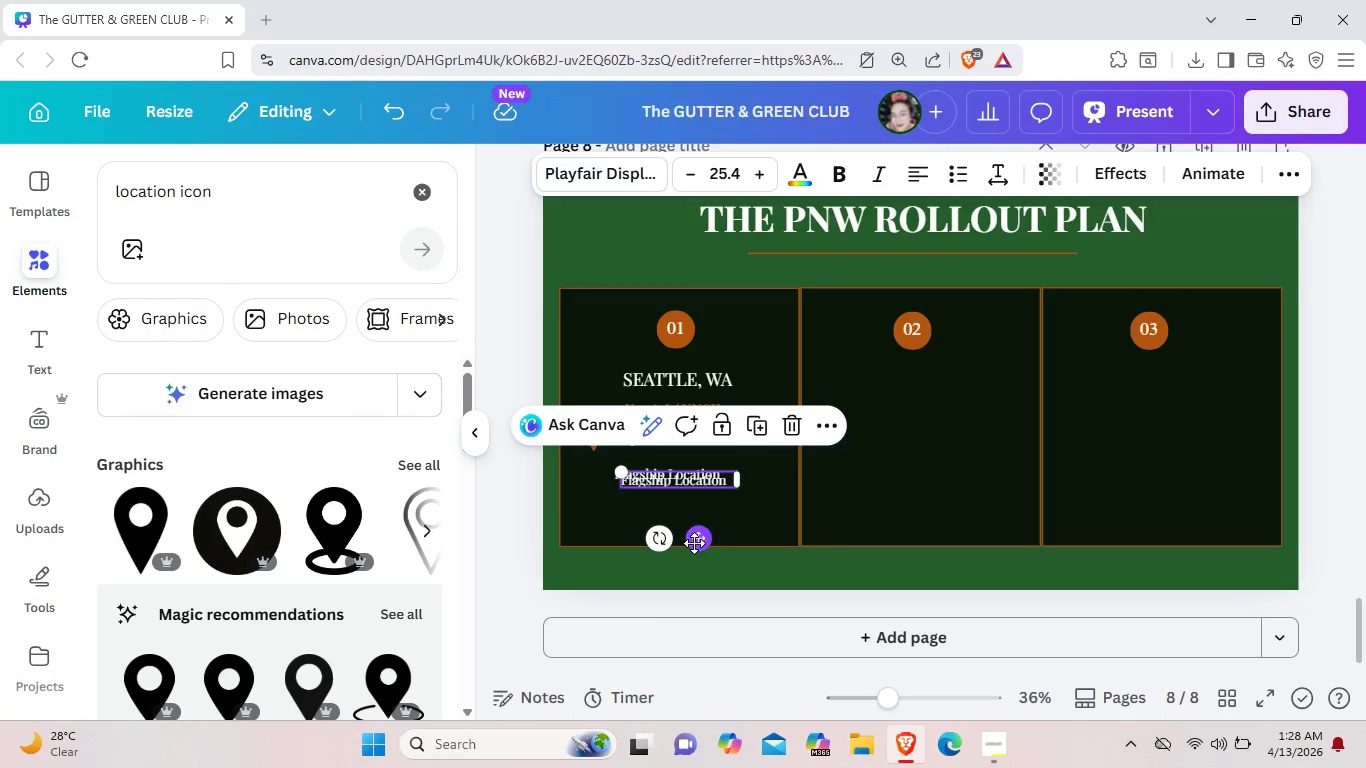 
left_click_drag(start_coordinate=[694, 543], to_coordinate=[687, 567])
 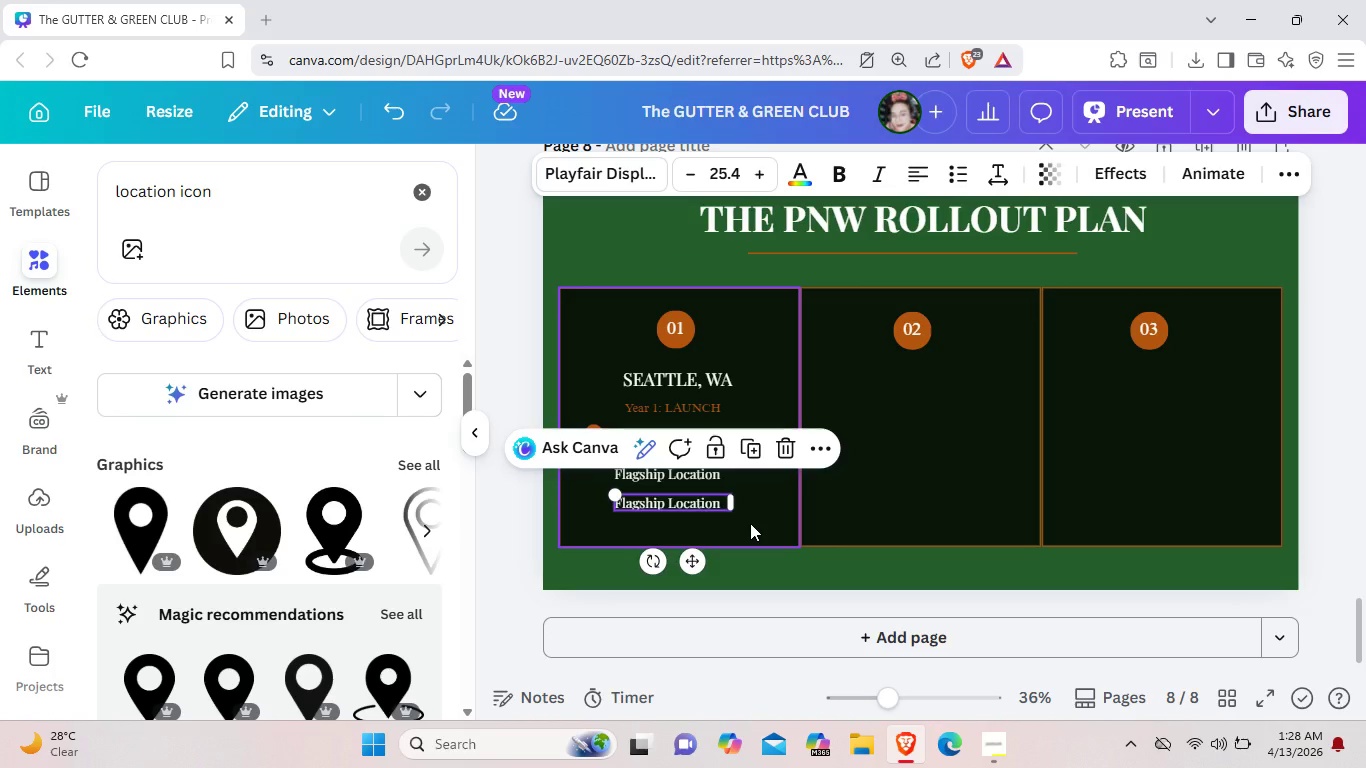 
left_click([750, 523])
 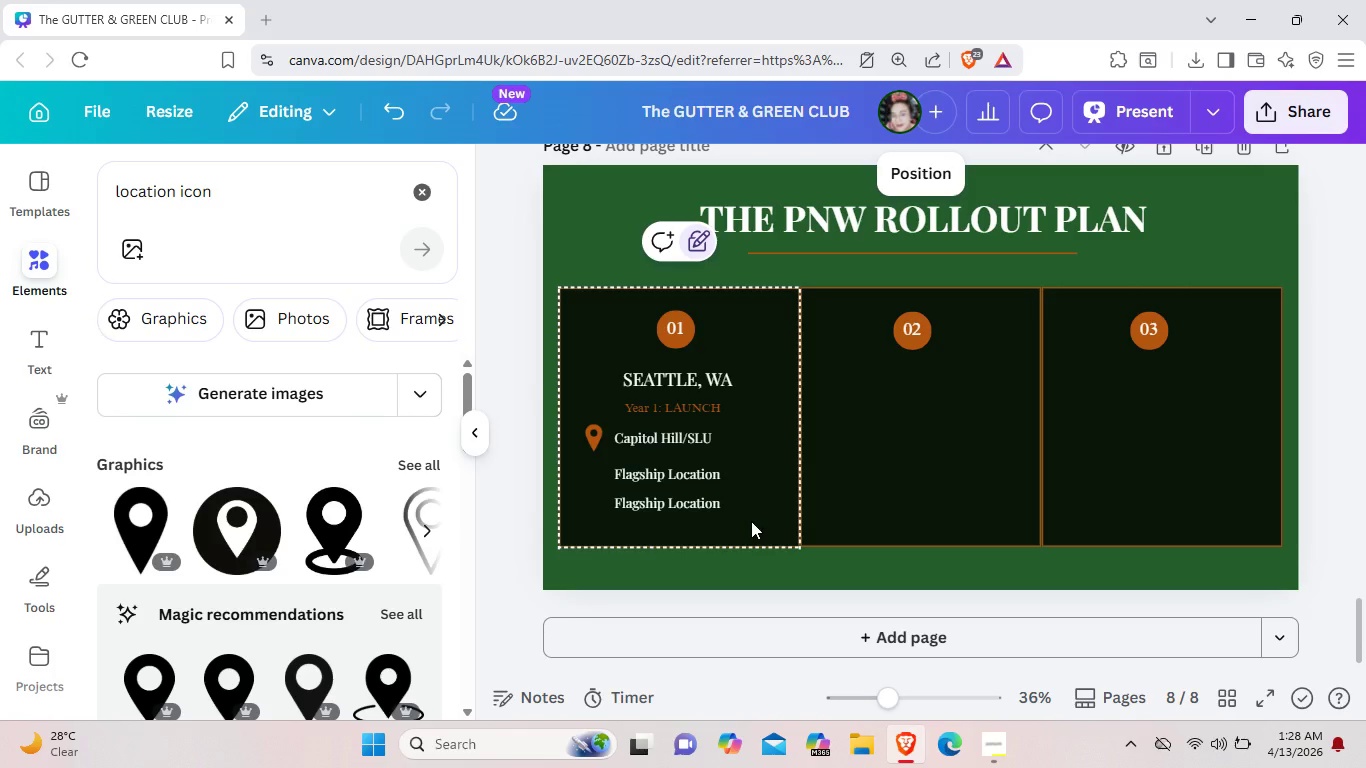 
wait(5.66)
 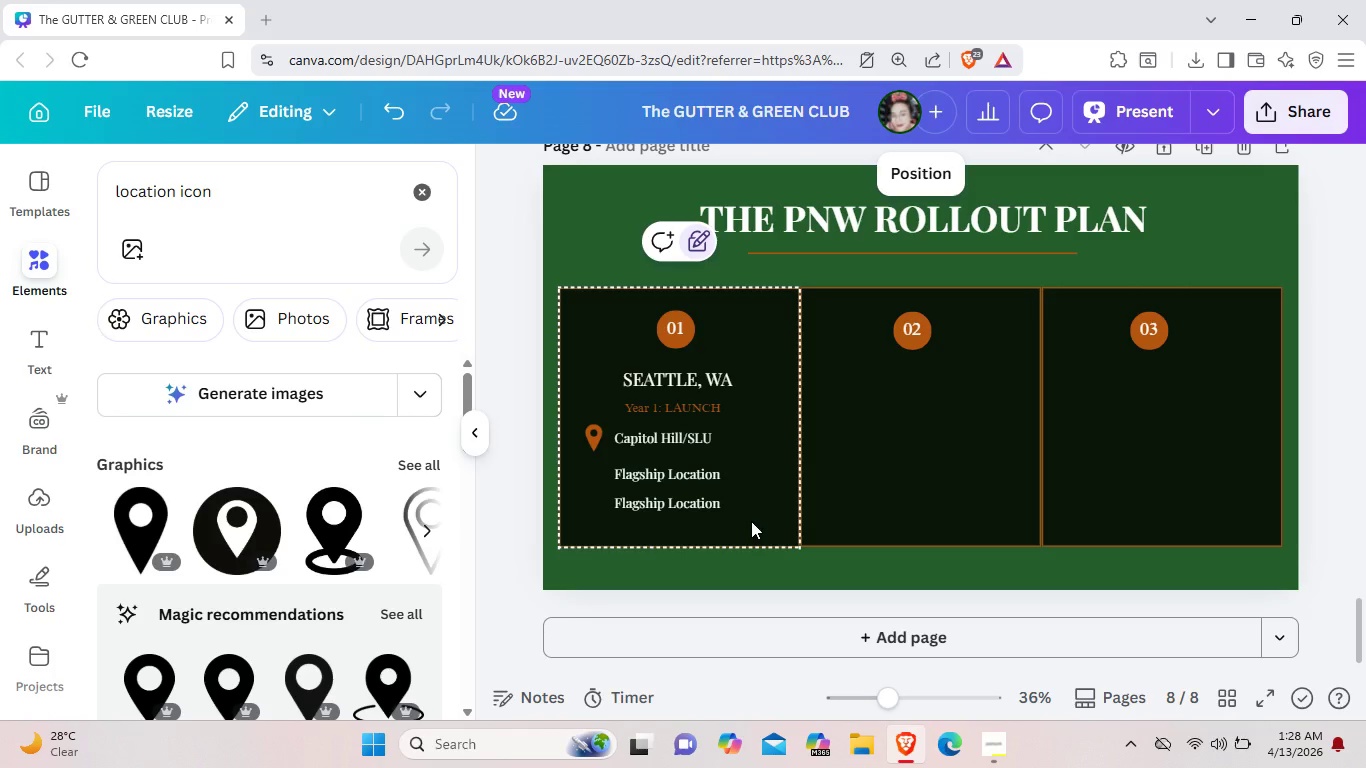 
right_click([751, 519])
 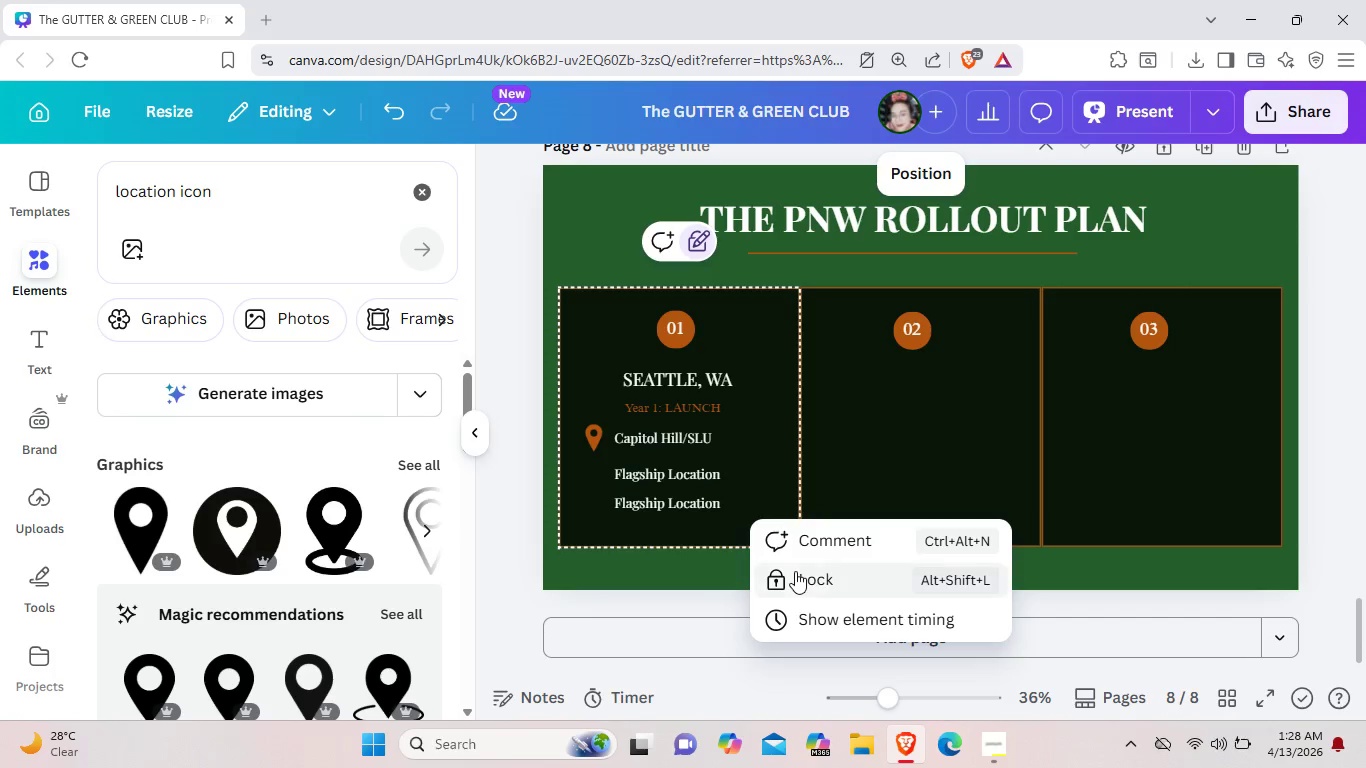 
double_click([795, 572])
 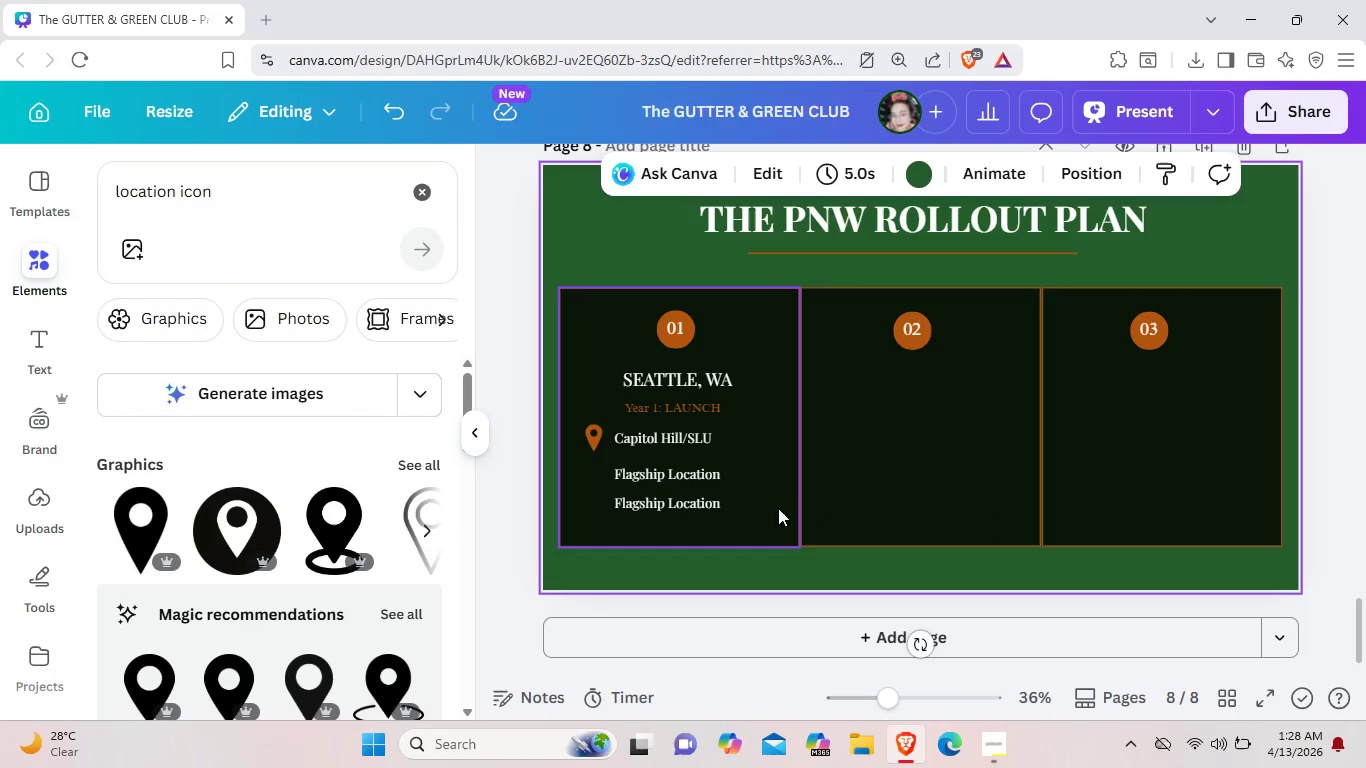 
left_click([776, 504])
 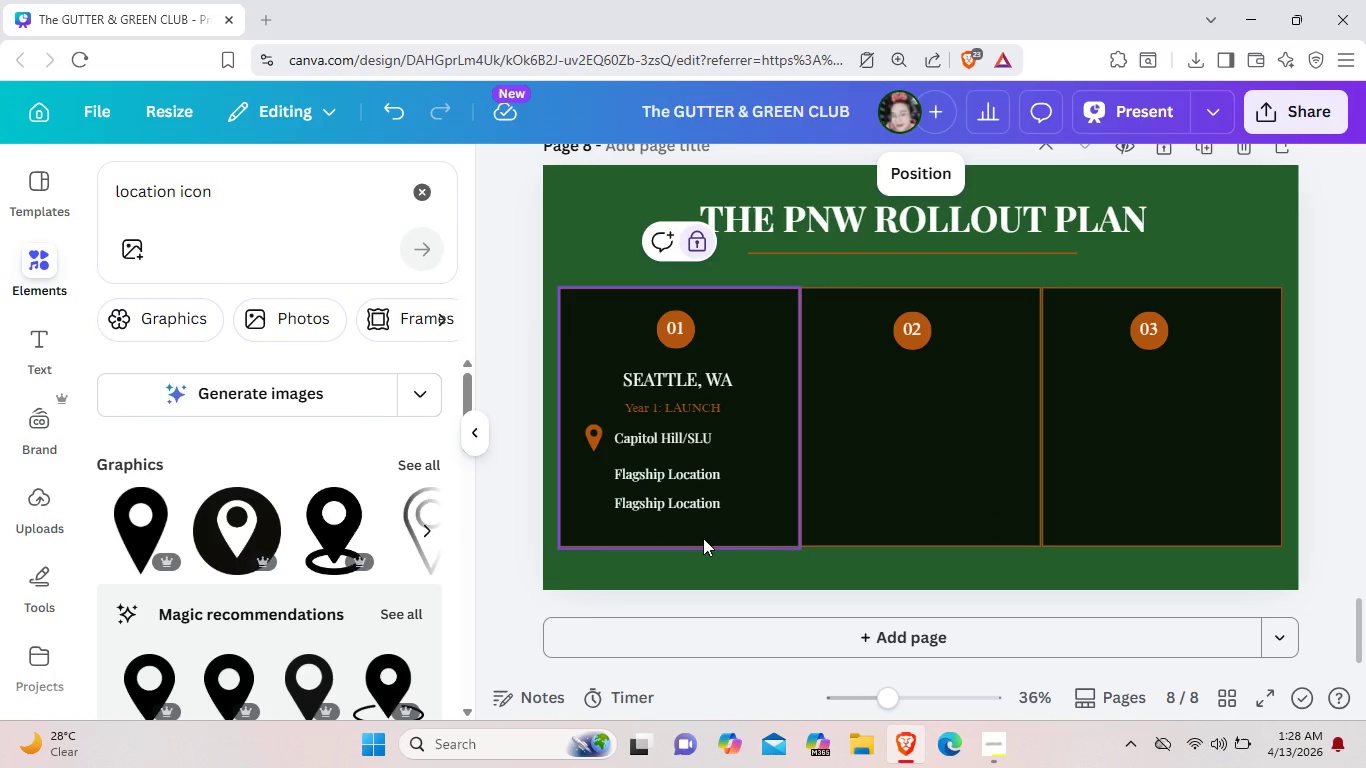 
right_click([703, 536])
 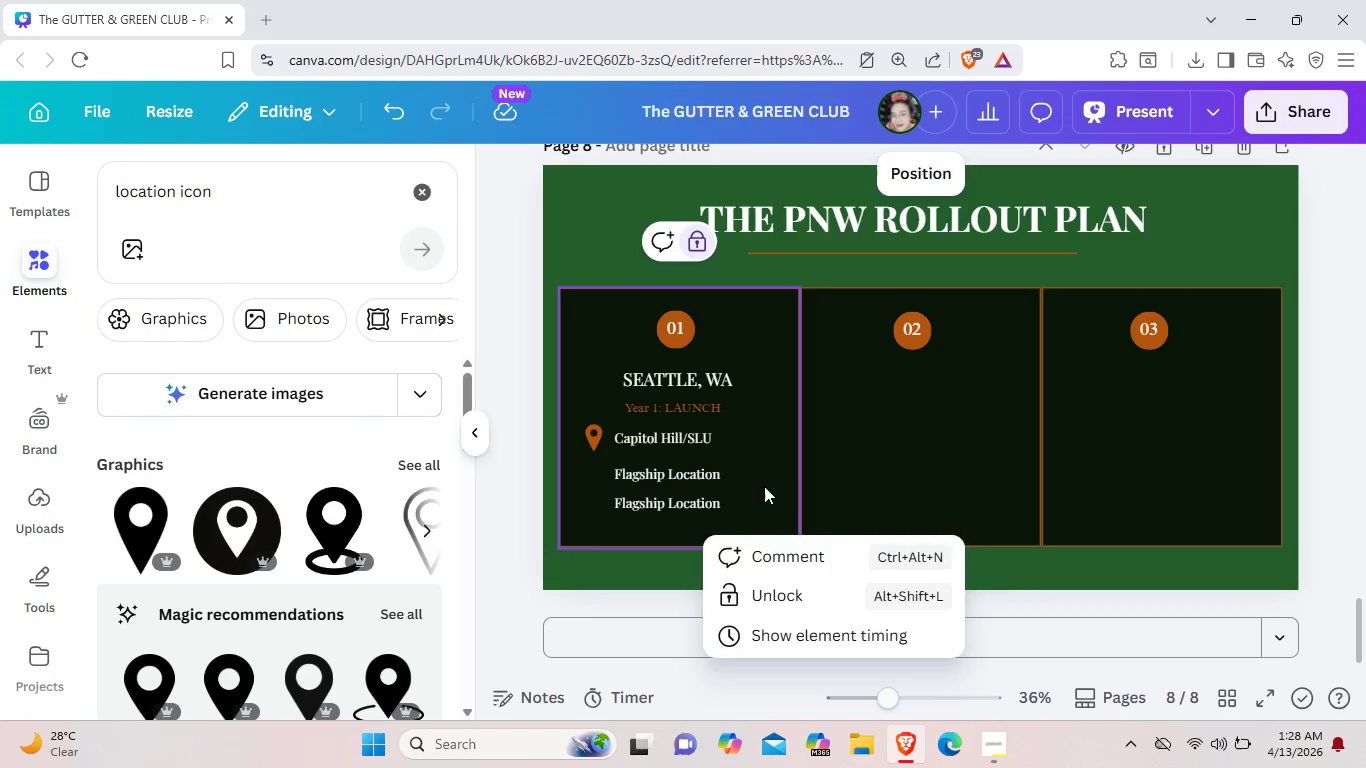 
left_click([764, 486])
 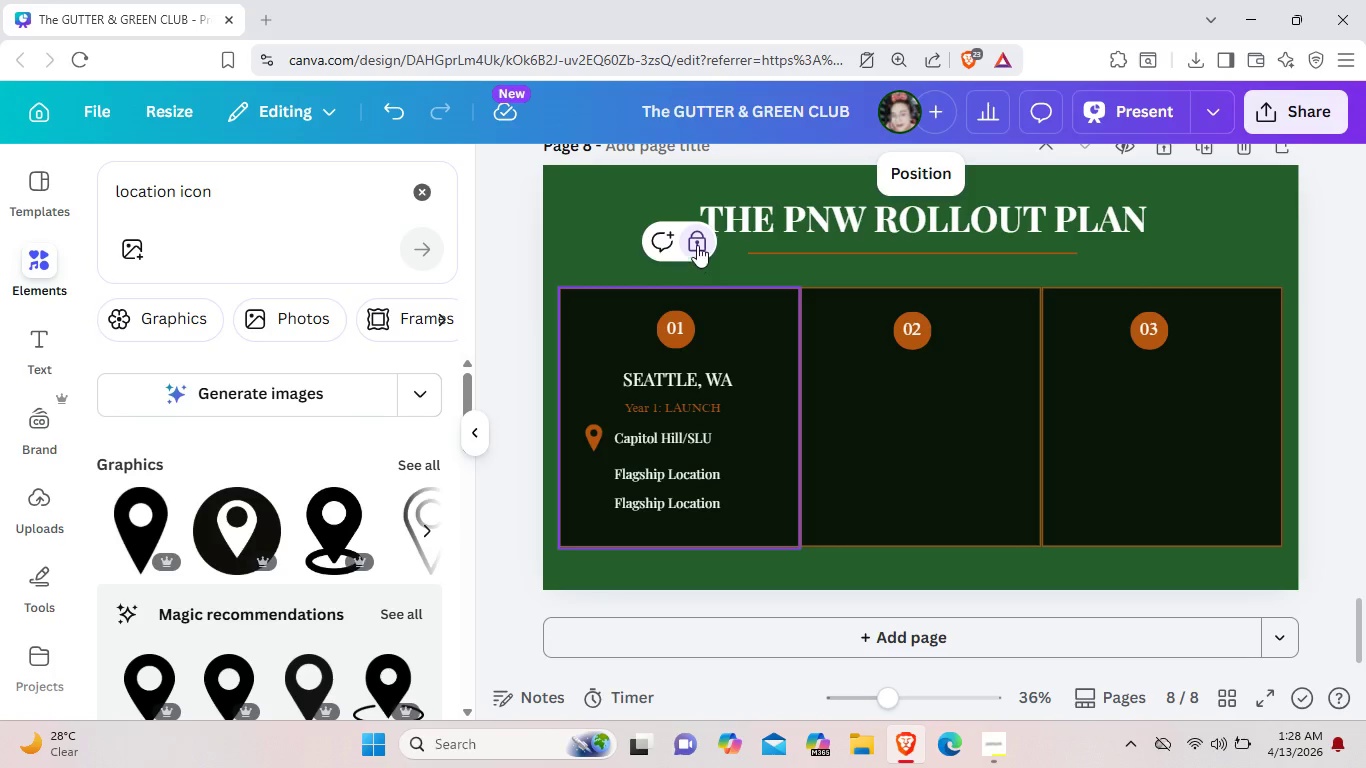 
double_click([697, 245])
 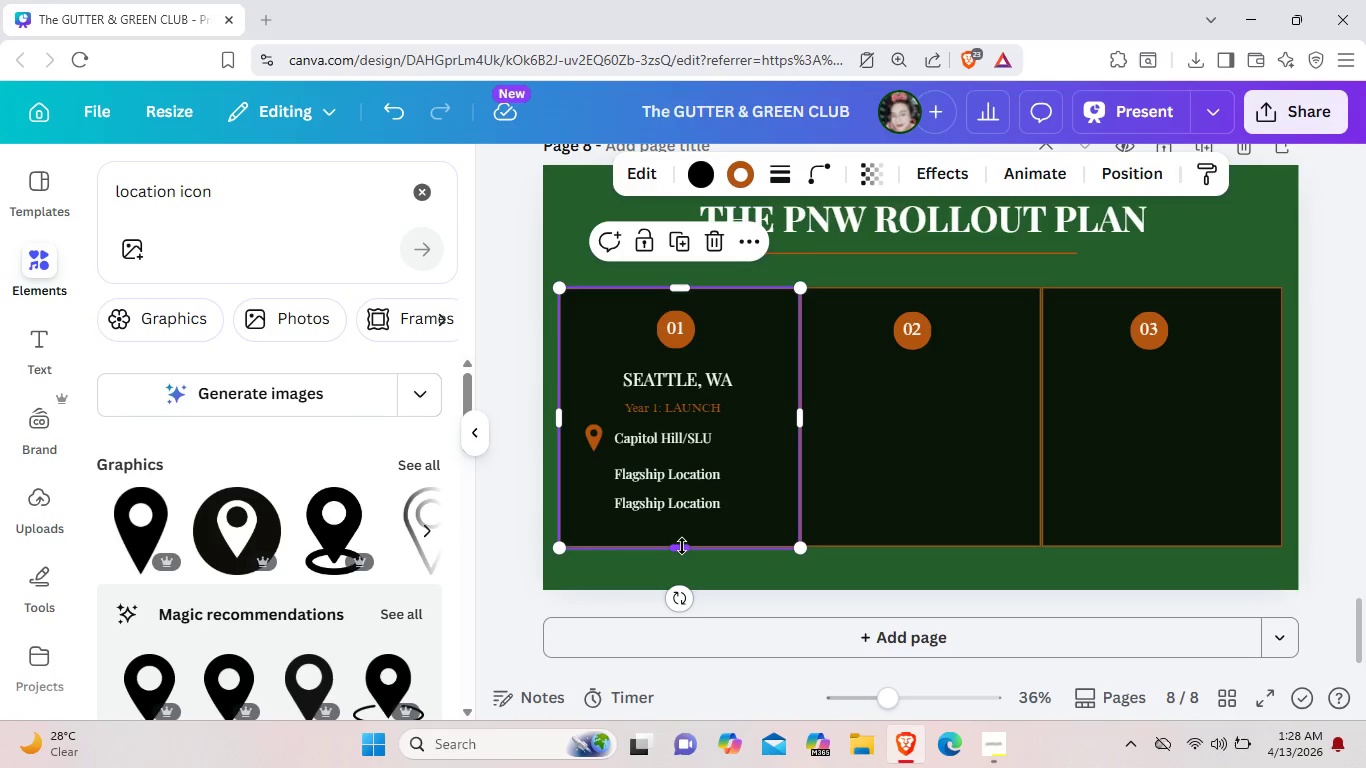 
left_click_drag(start_coordinate=[682, 546], to_coordinate=[682, 561])
 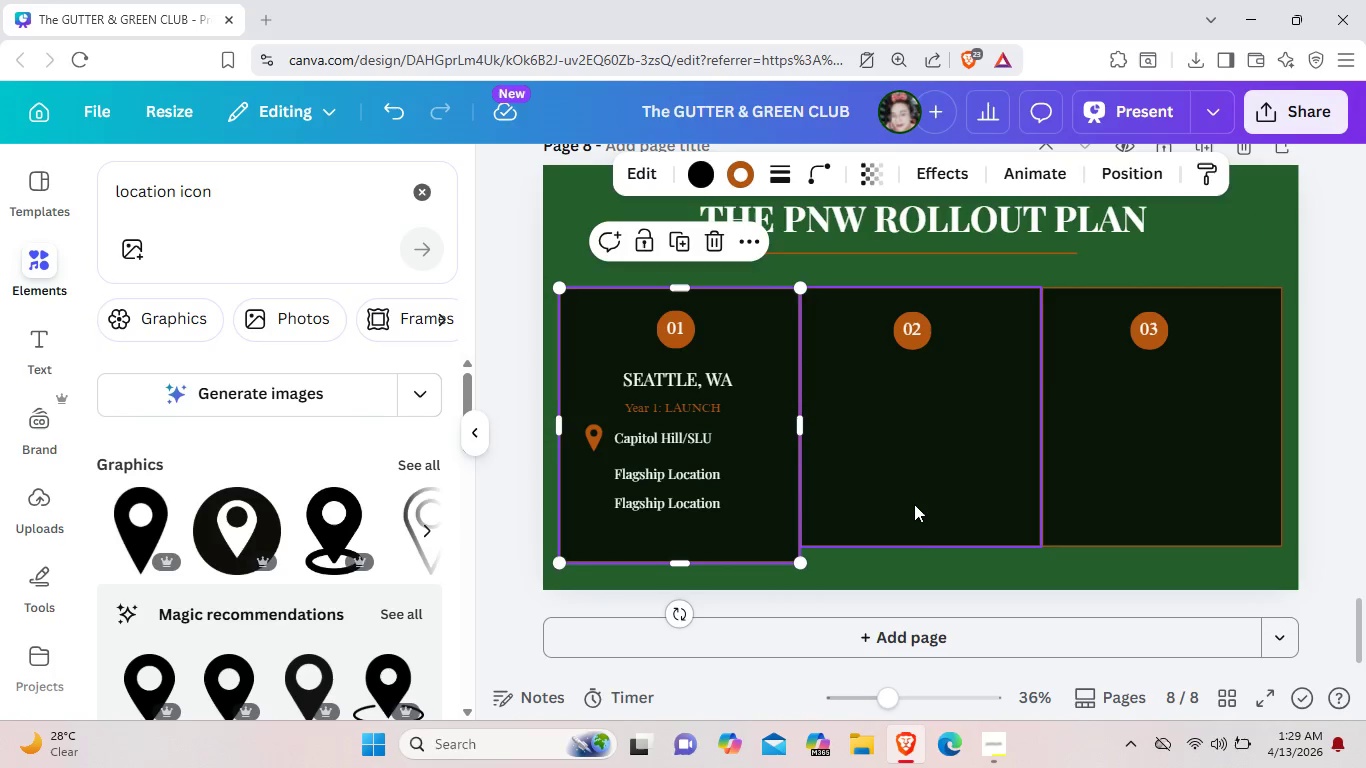 
left_click([914, 504])
 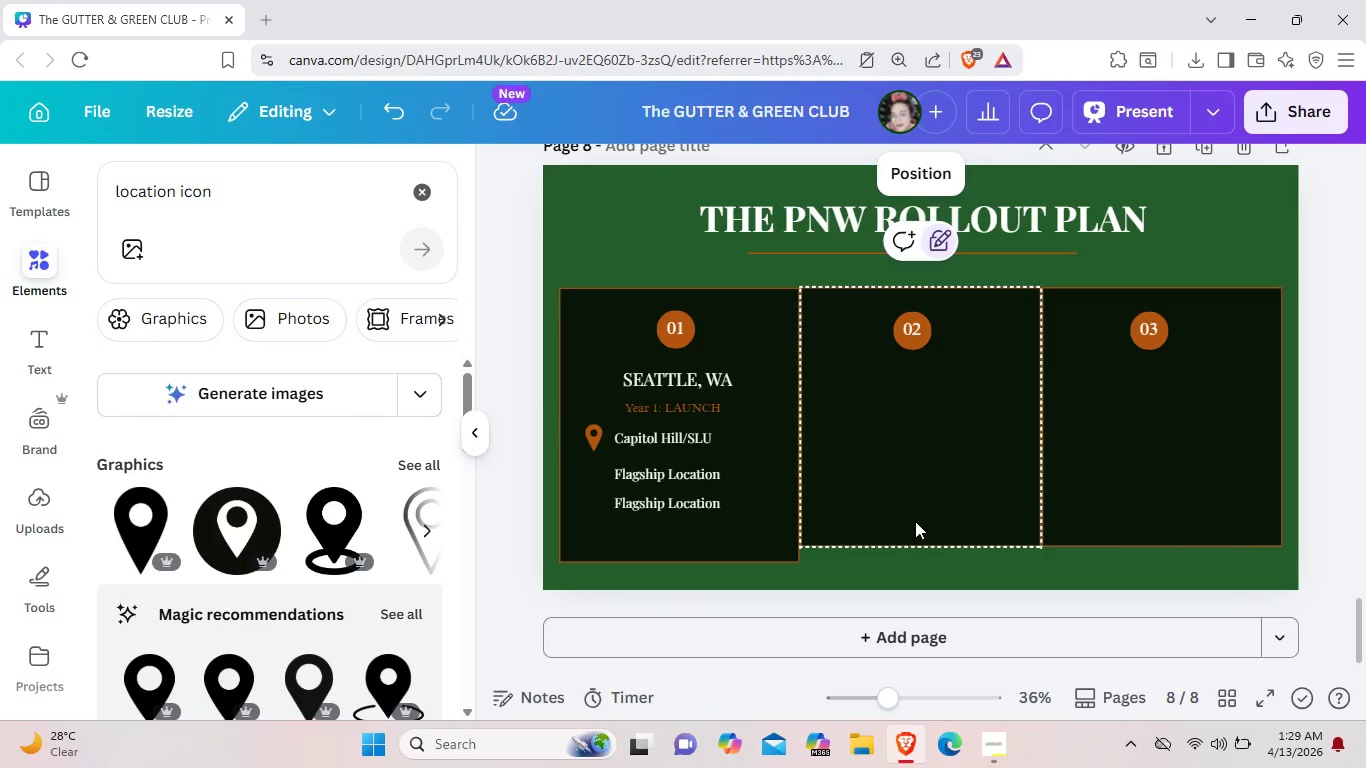 
right_click([915, 521])
 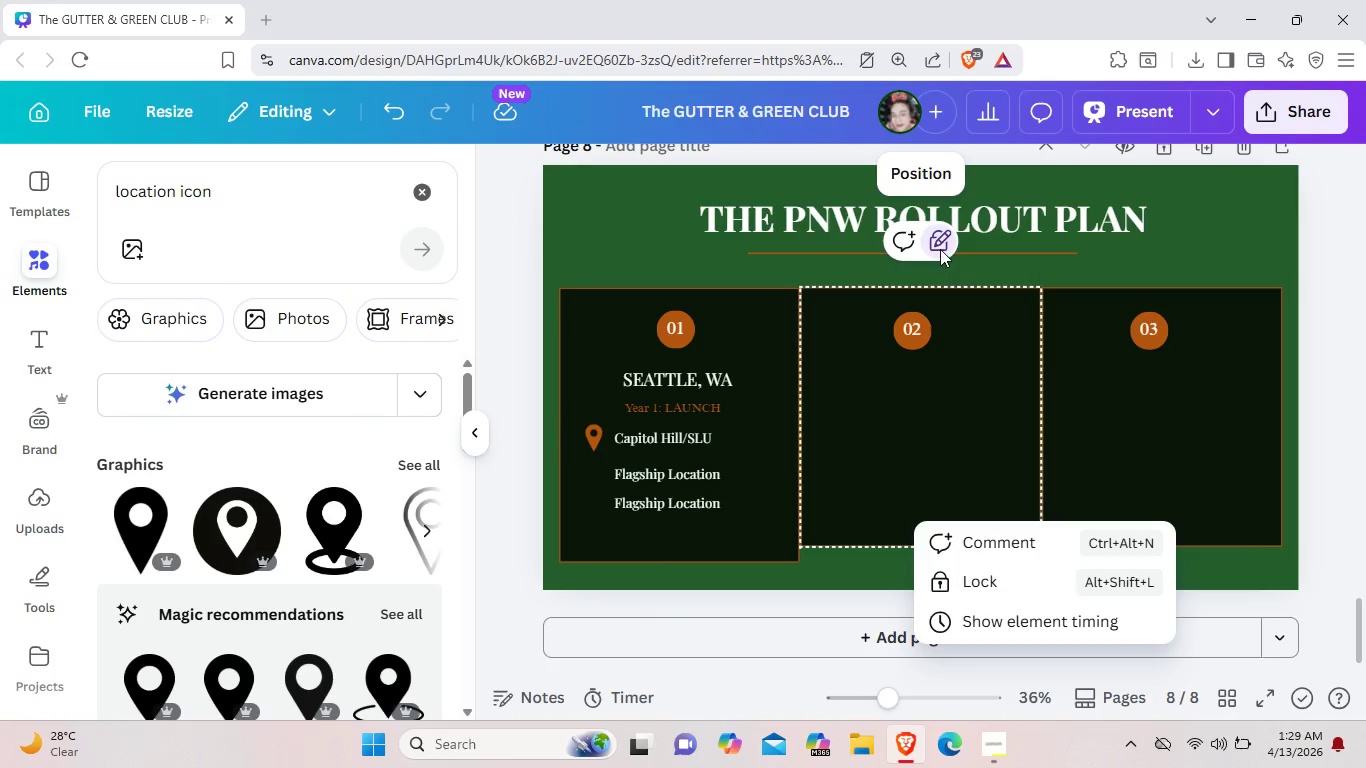 
double_click([941, 248])
 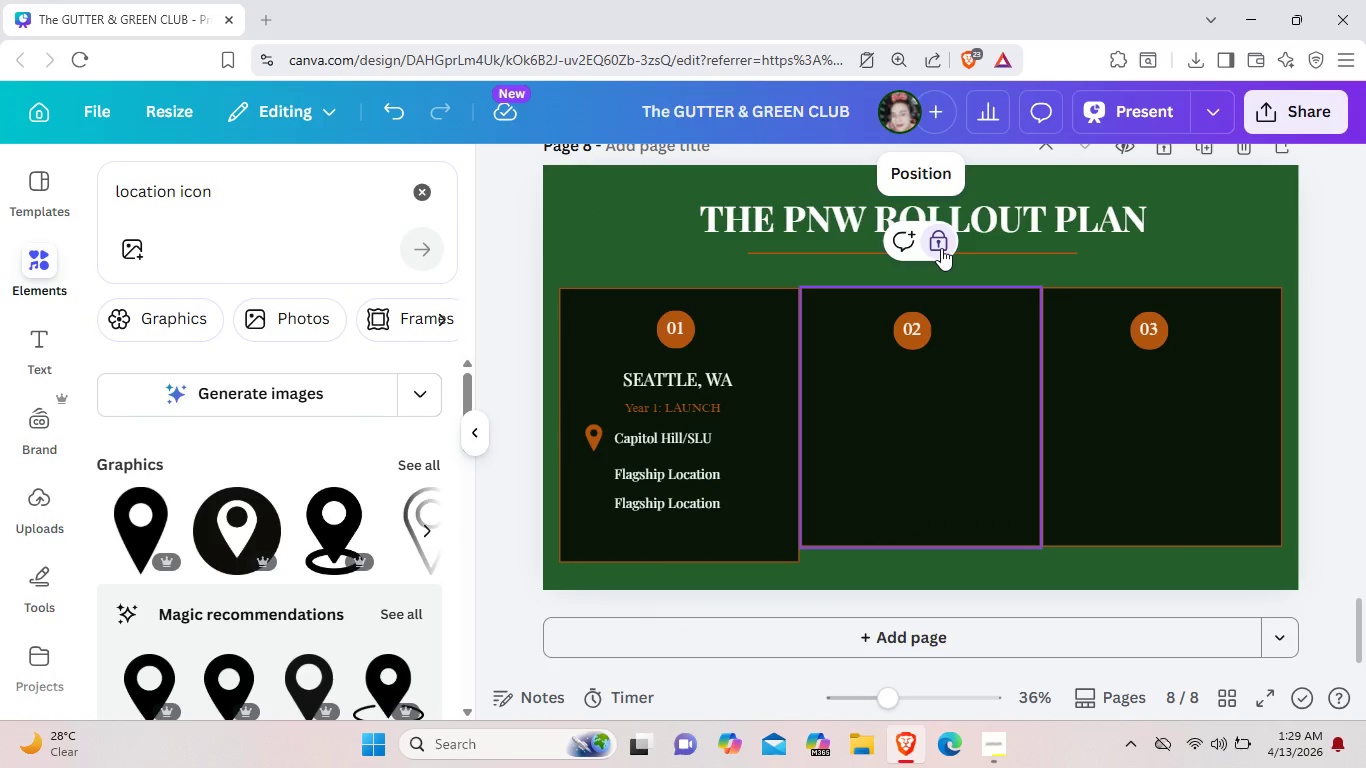 
left_click([941, 248])
 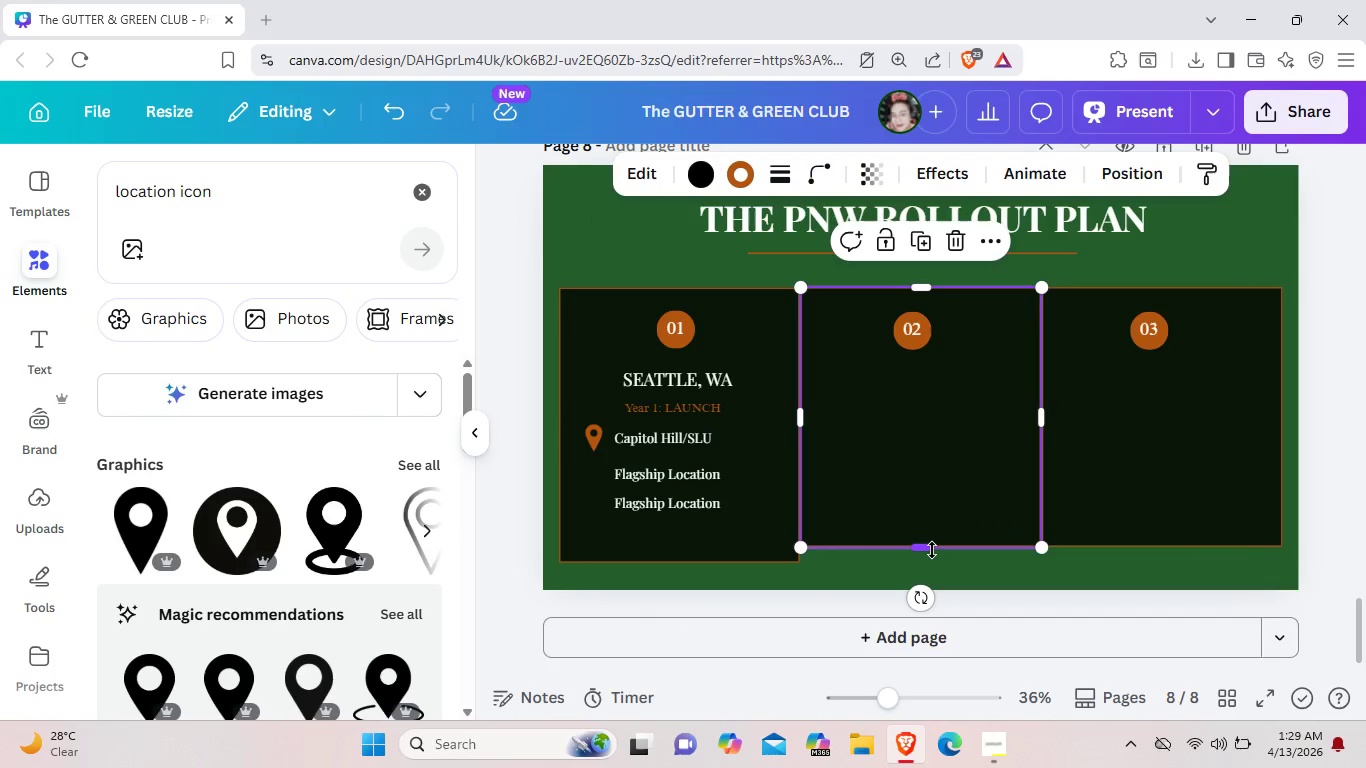 
left_click_drag(start_coordinate=[932, 550], to_coordinate=[930, 560])
 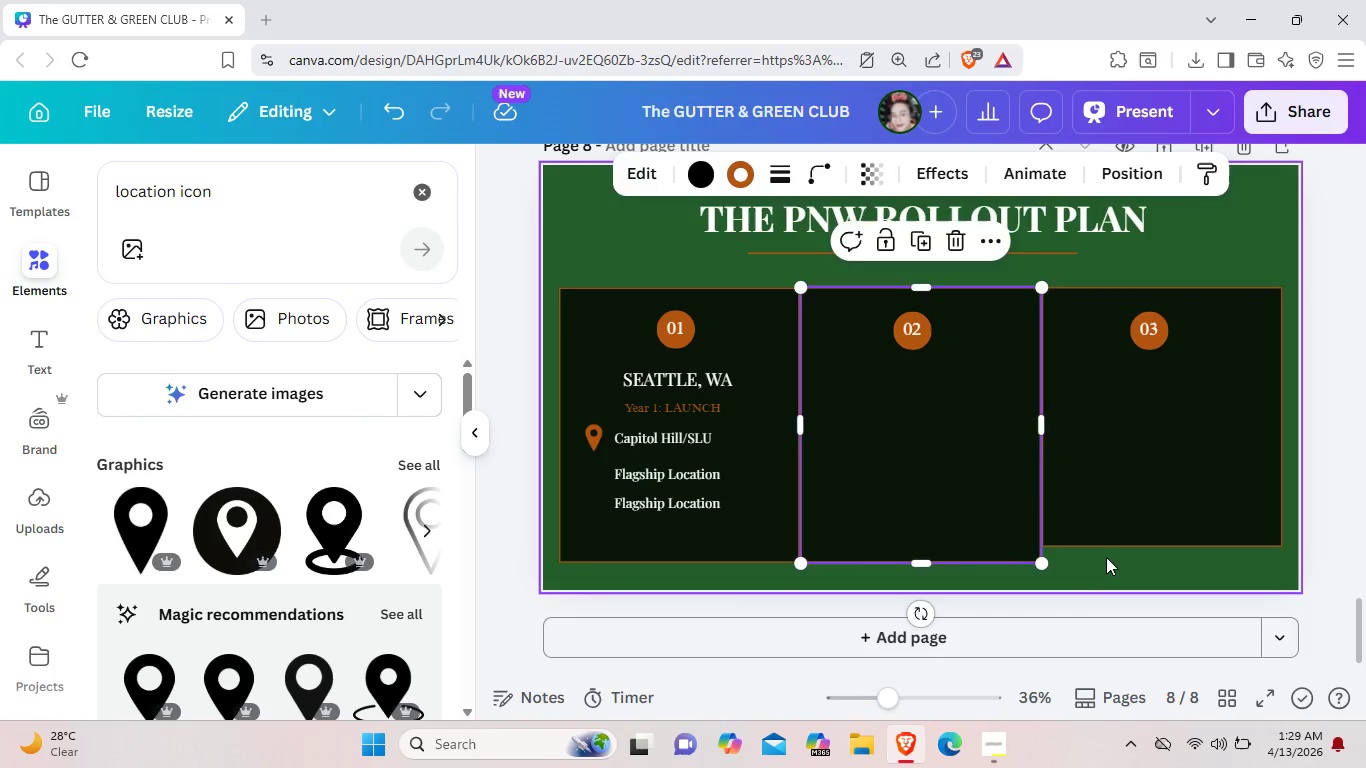 
left_click([1106, 557])
 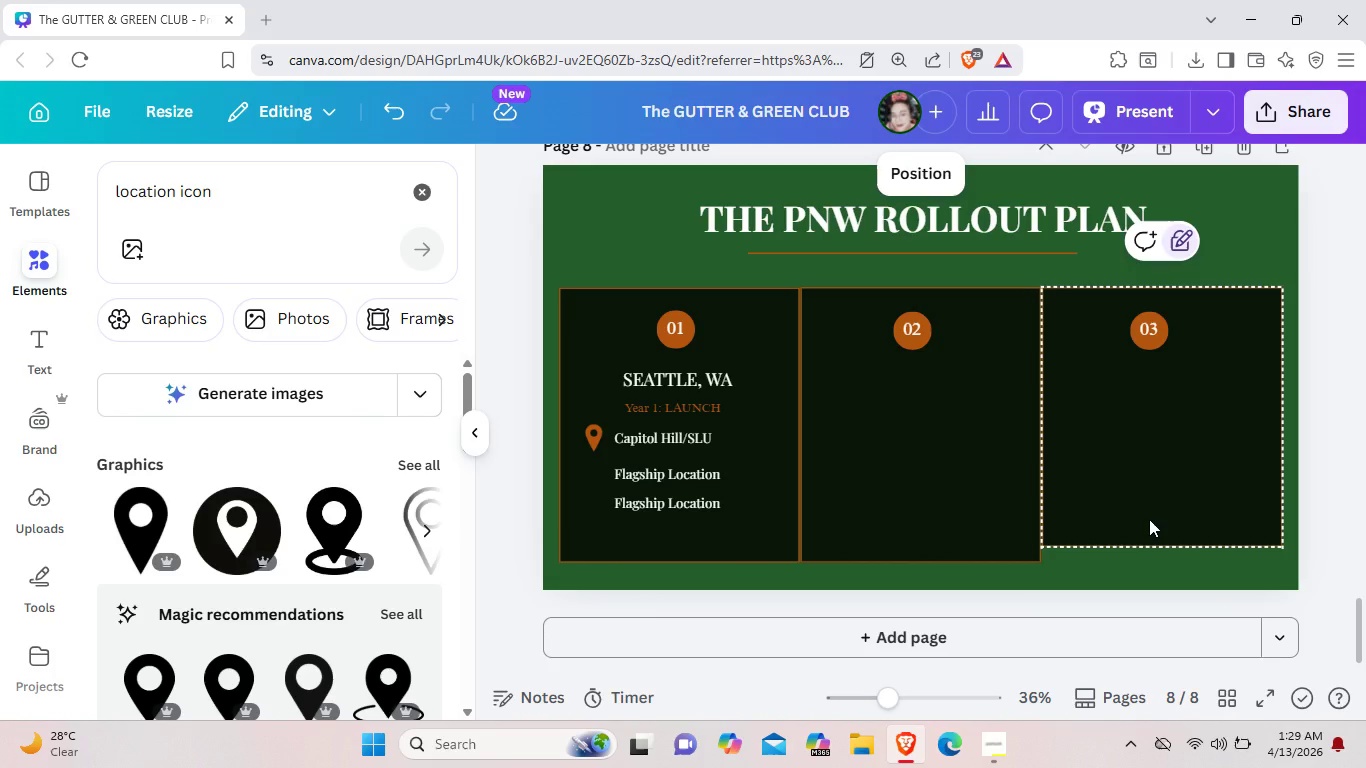 
right_click([1149, 519])
 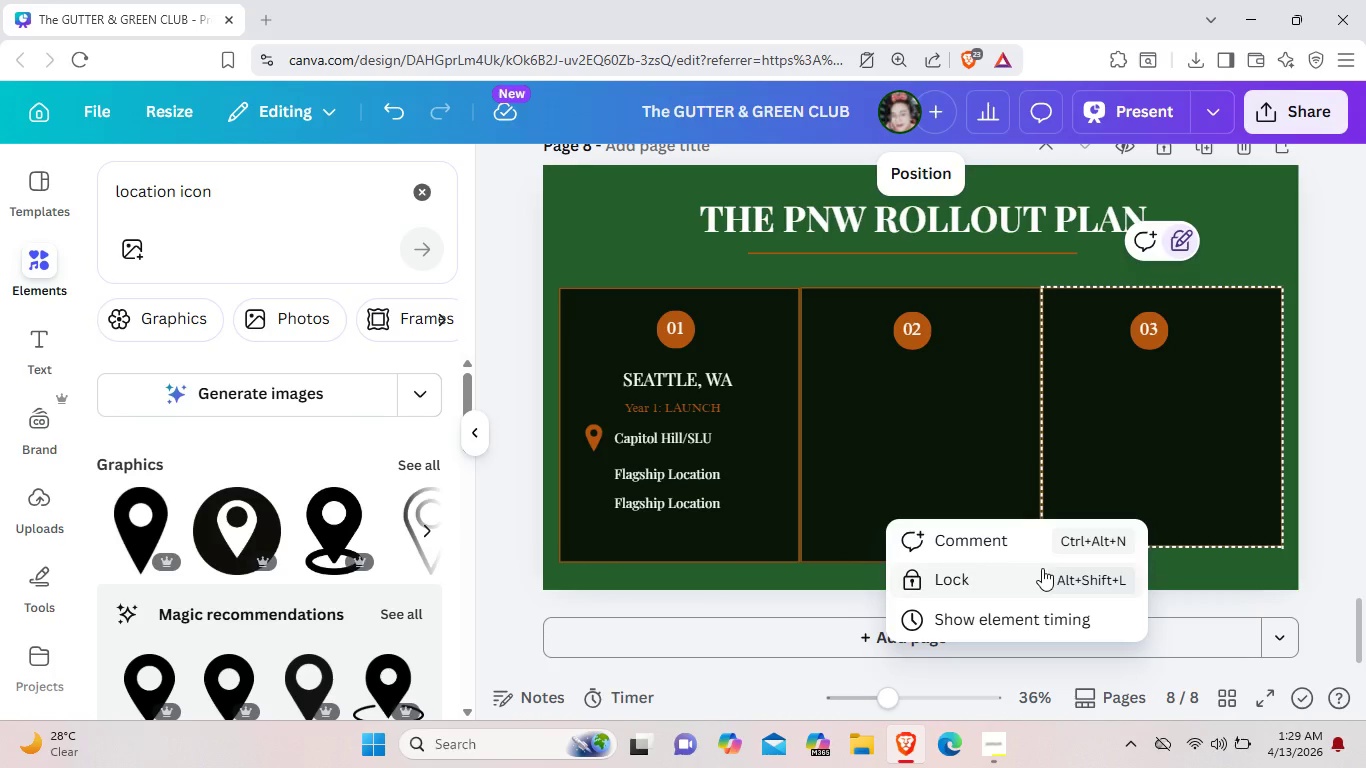 
double_click([1039, 577])
 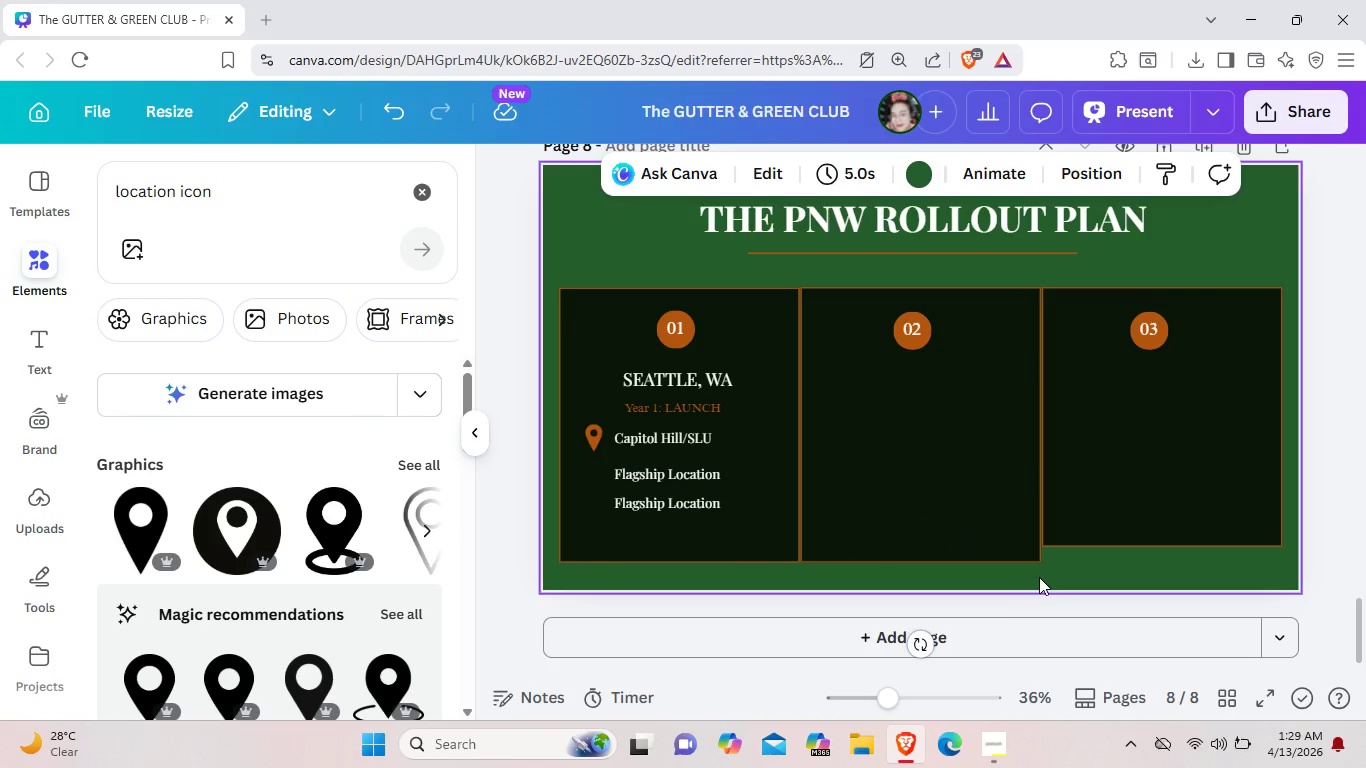 
triple_click([1039, 577])
 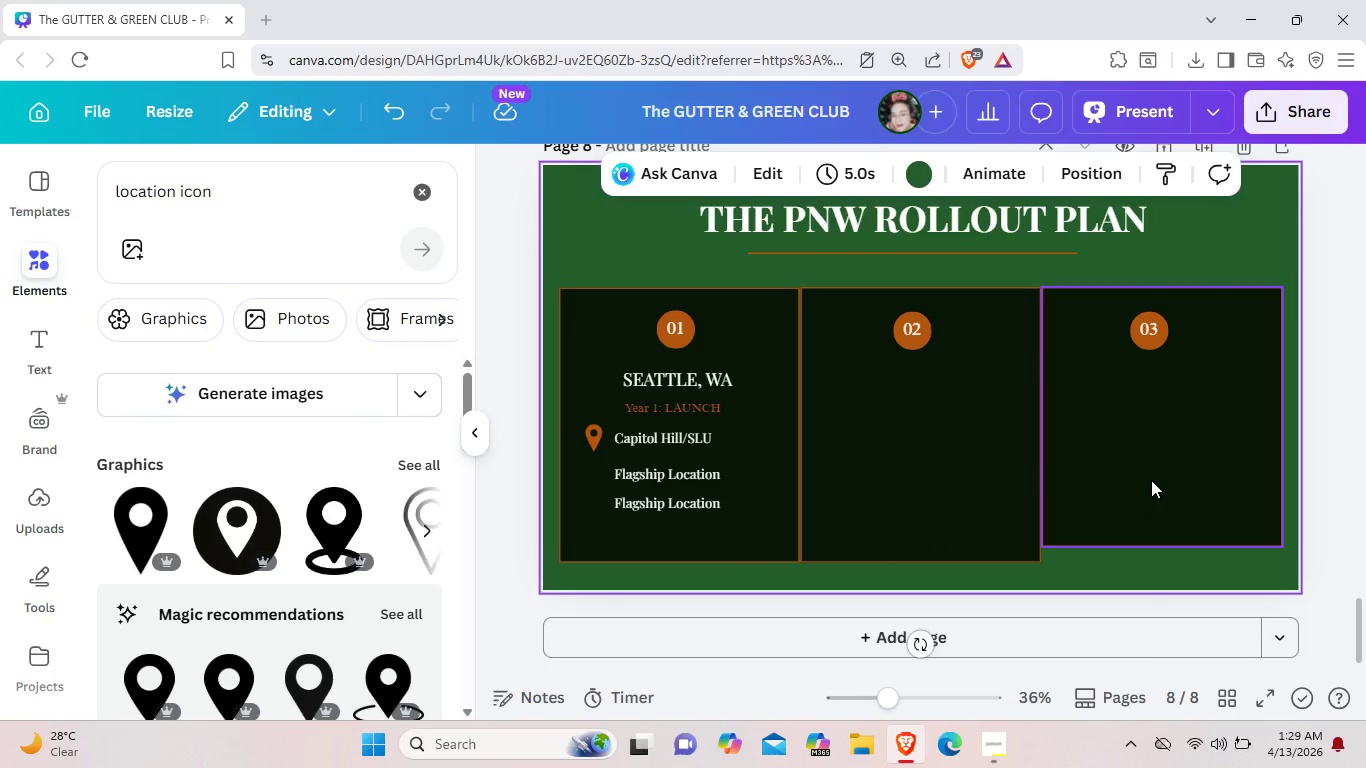 
right_click([1151, 480])
 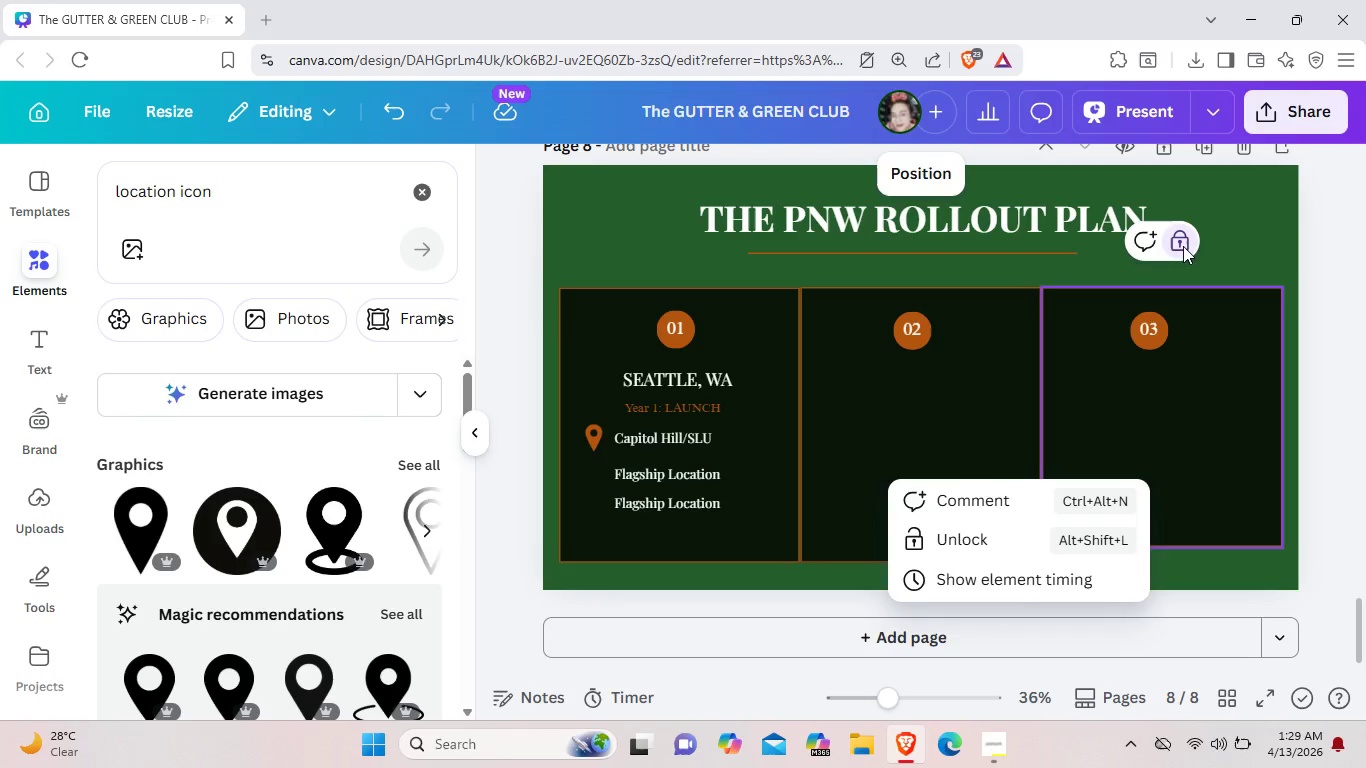 
double_click([1185, 246])
 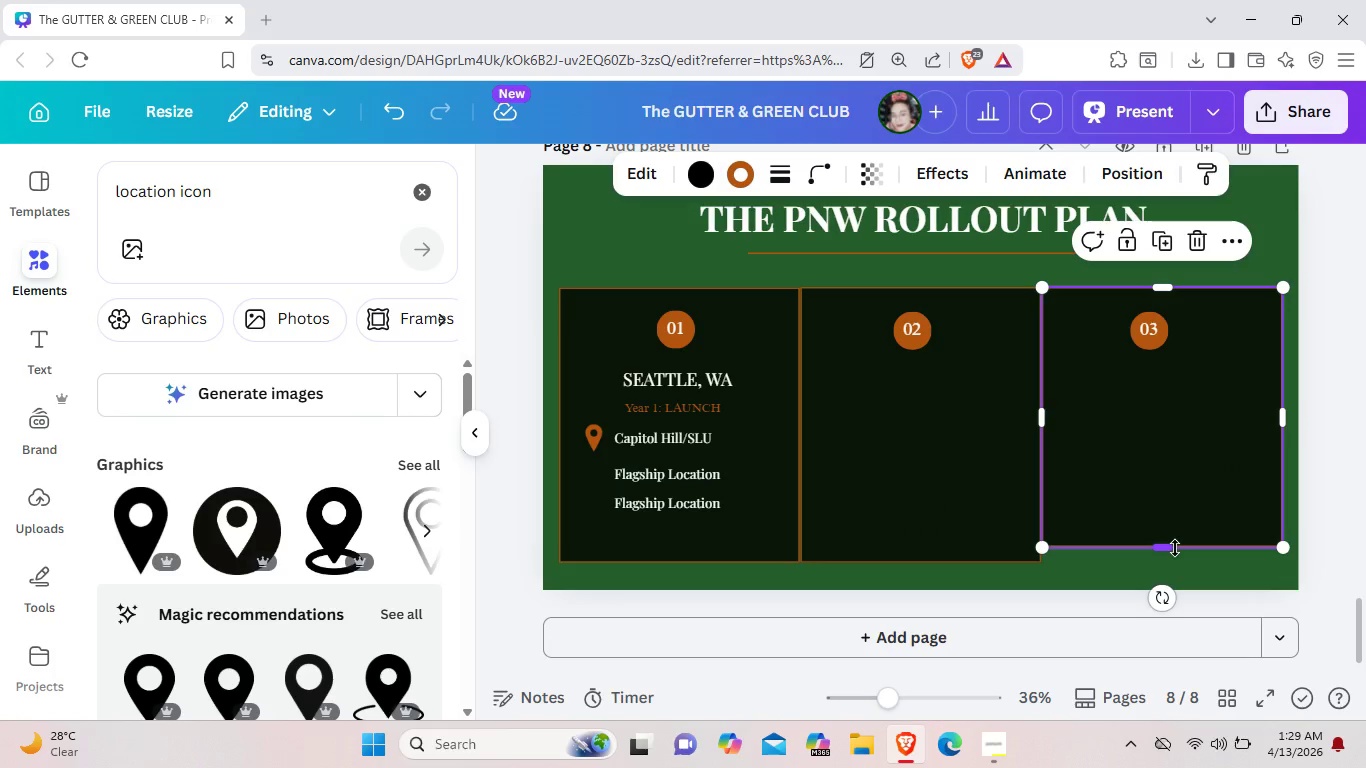 
left_click_drag(start_coordinate=[1174, 548], to_coordinate=[1174, 562])
 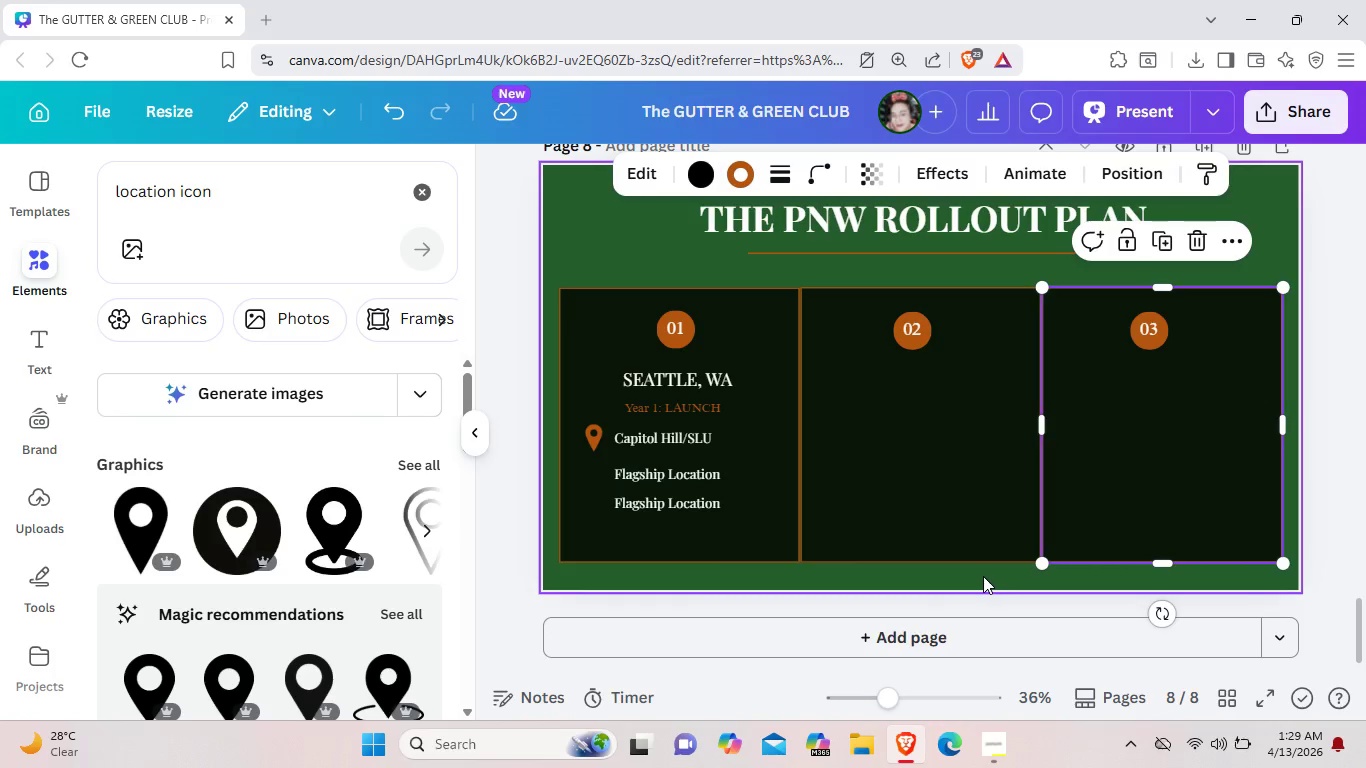 
left_click([983, 576])
 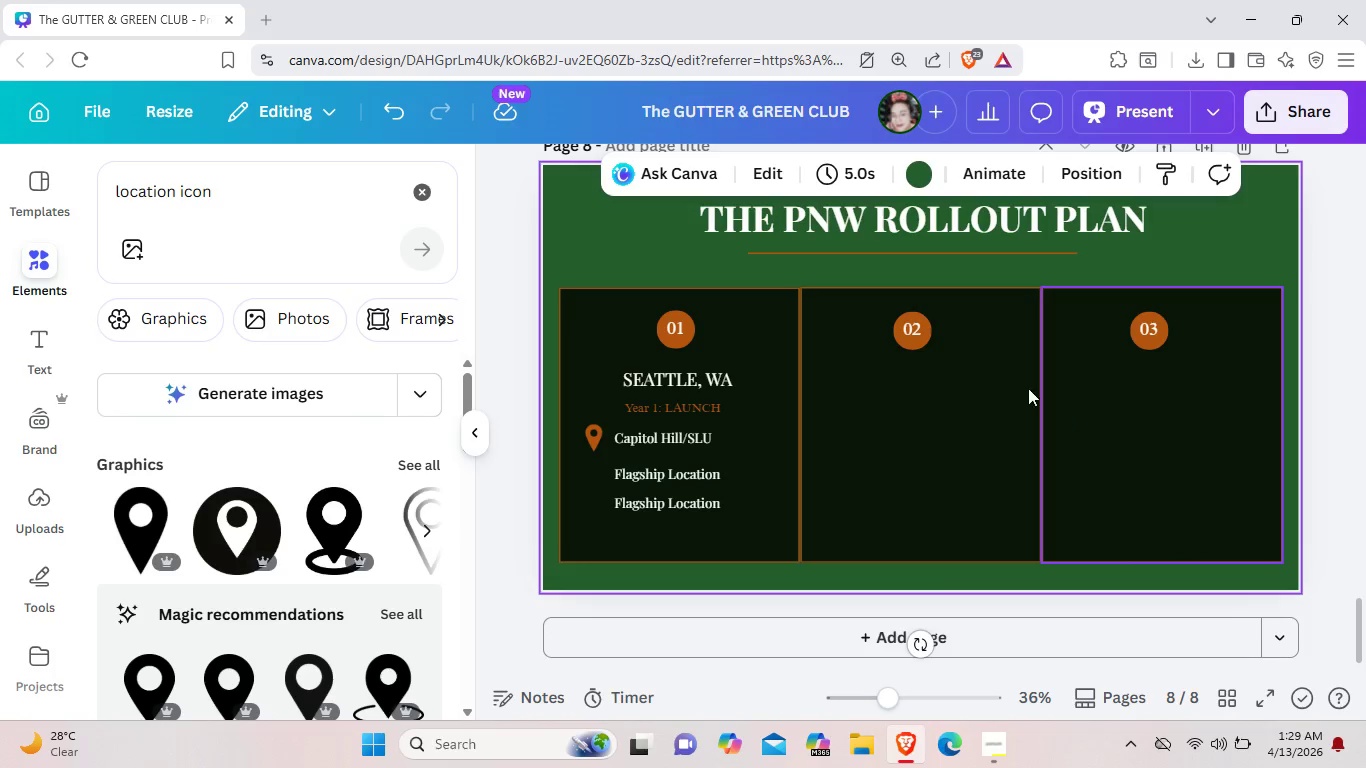 
right_click([1120, 383])
 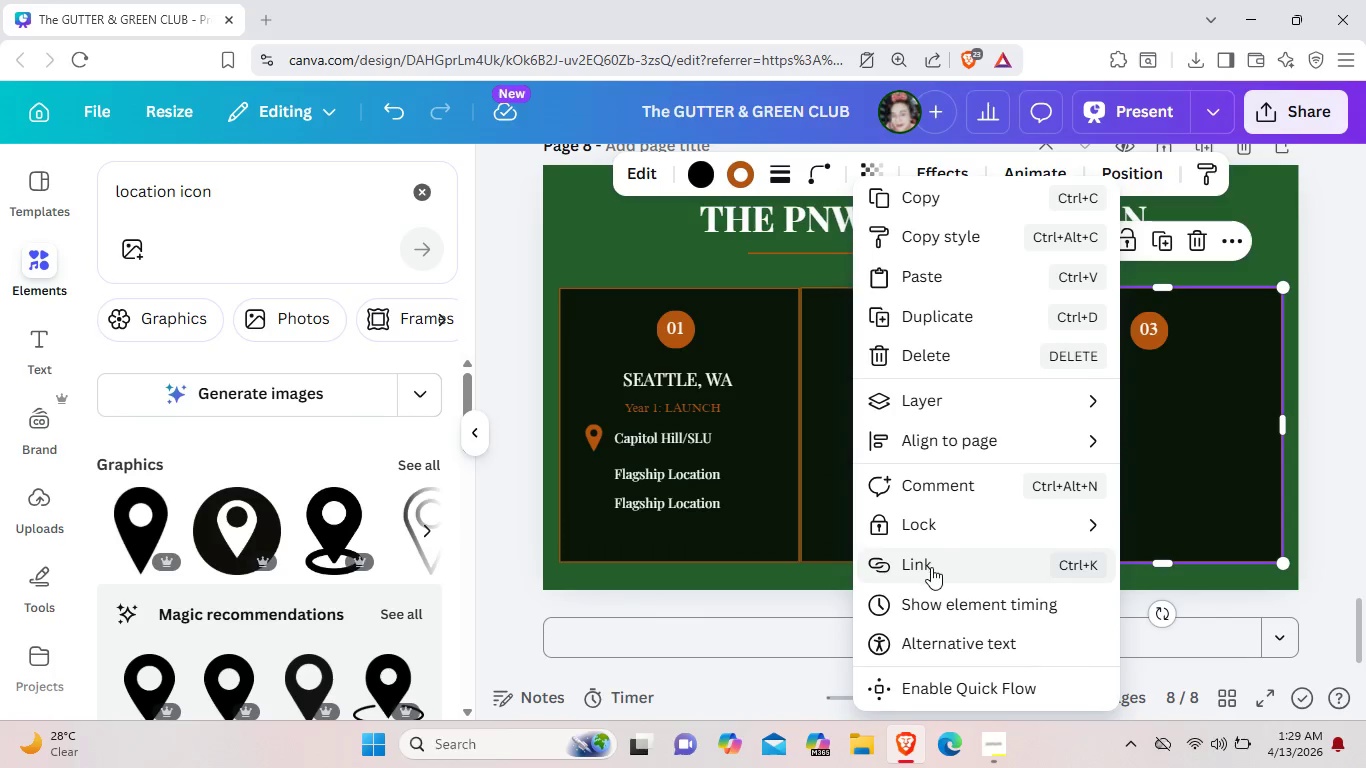 
left_click([934, 521])
 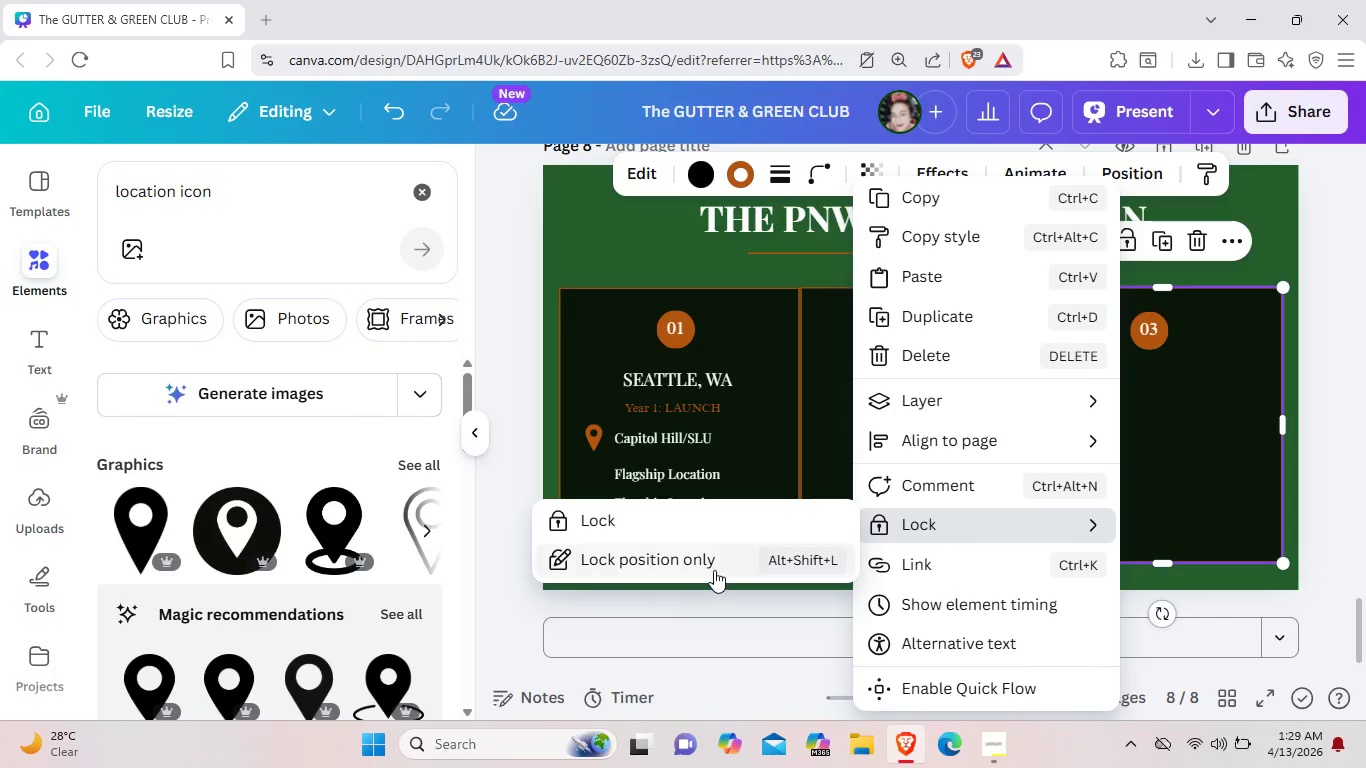 
left_click([714, 570])
 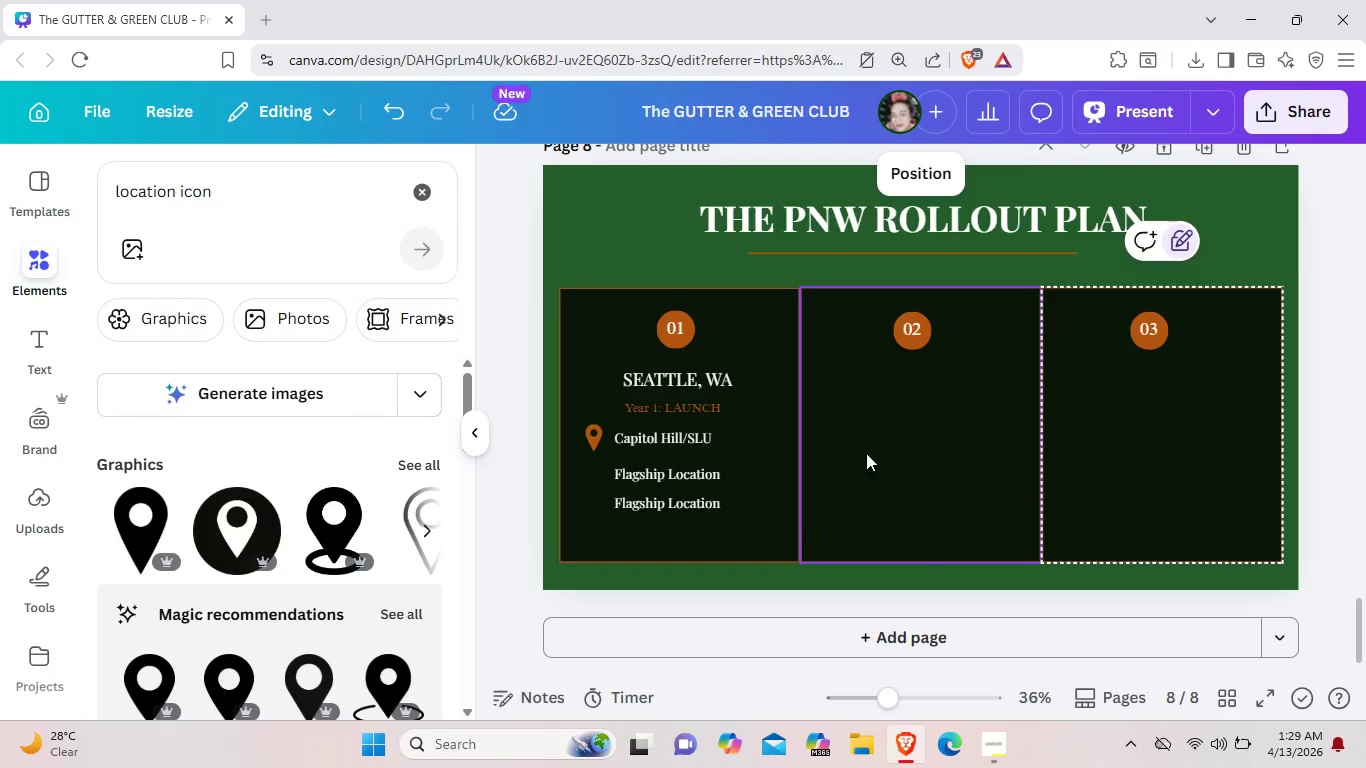 
right_click([866, 453])
 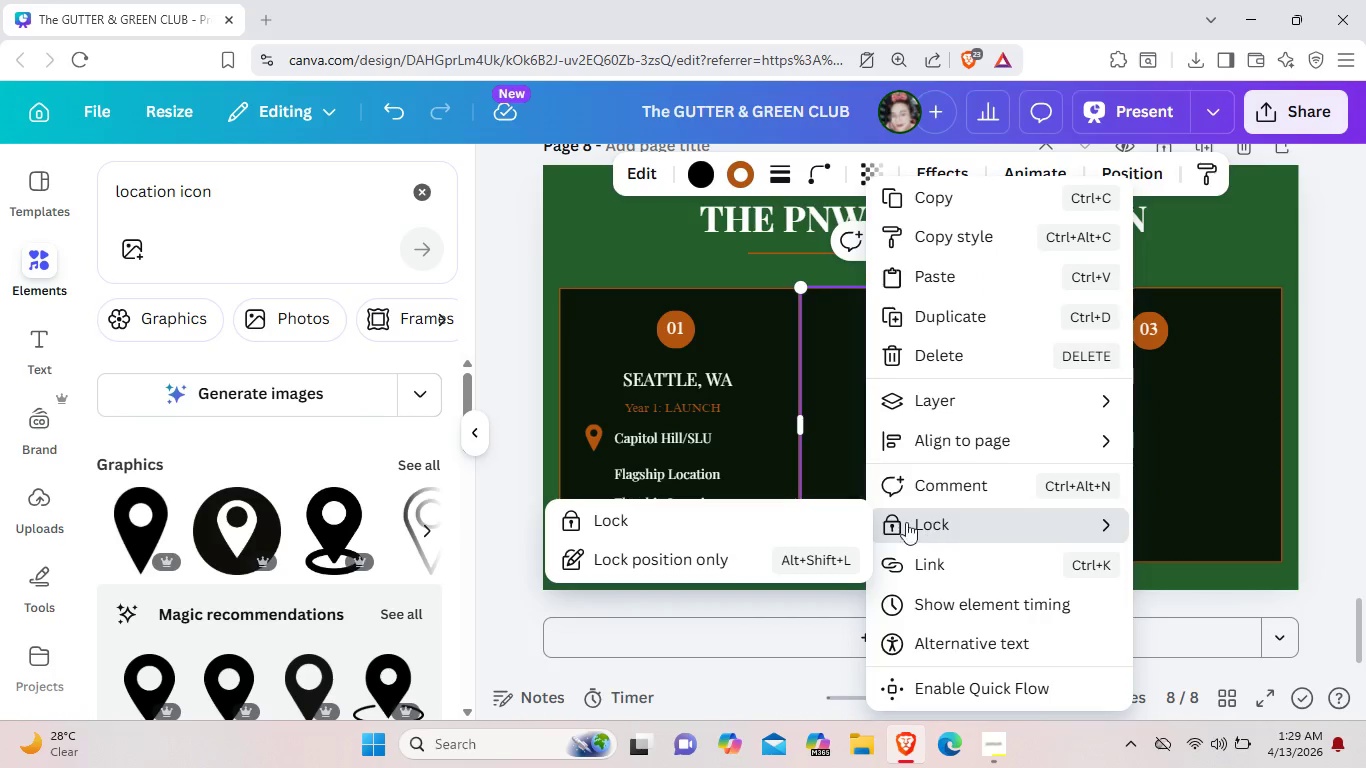 
left_click([693, 555])
 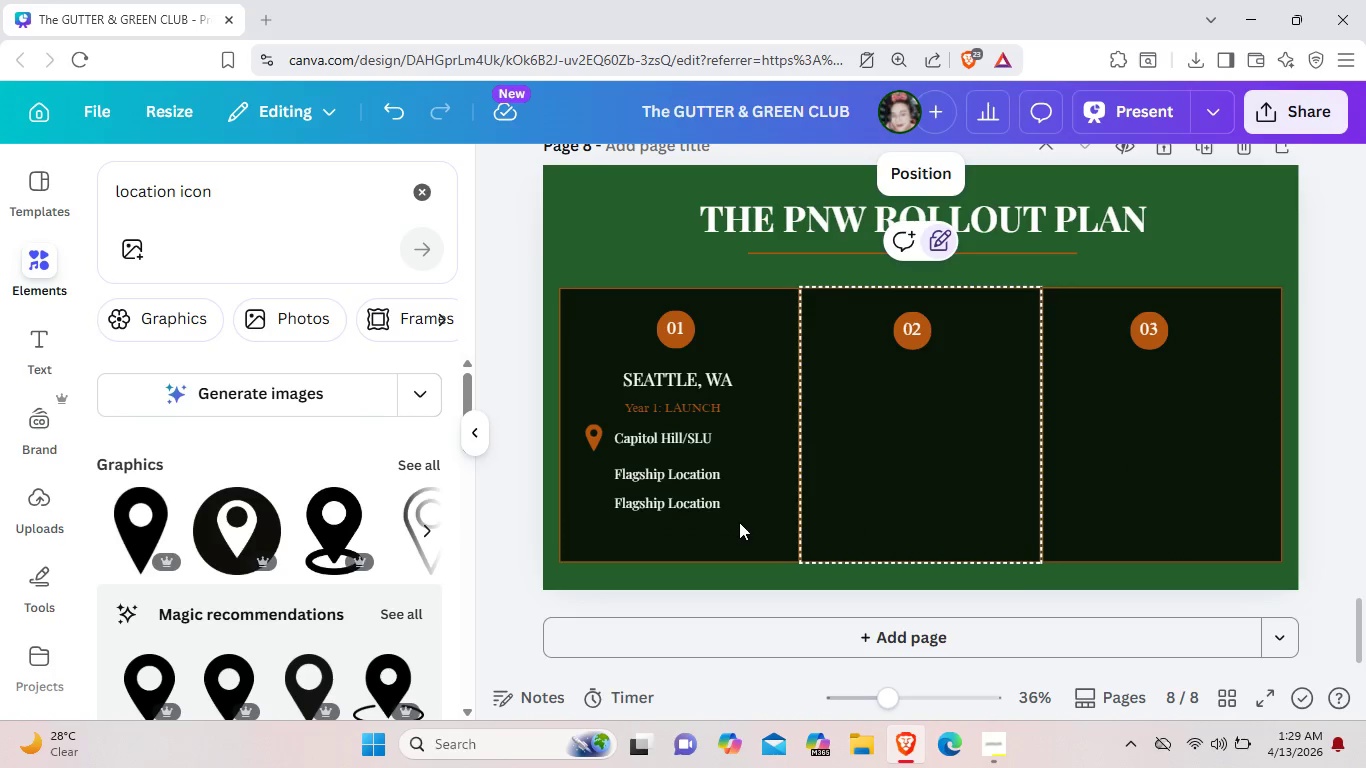 
left_click([739, 522])
 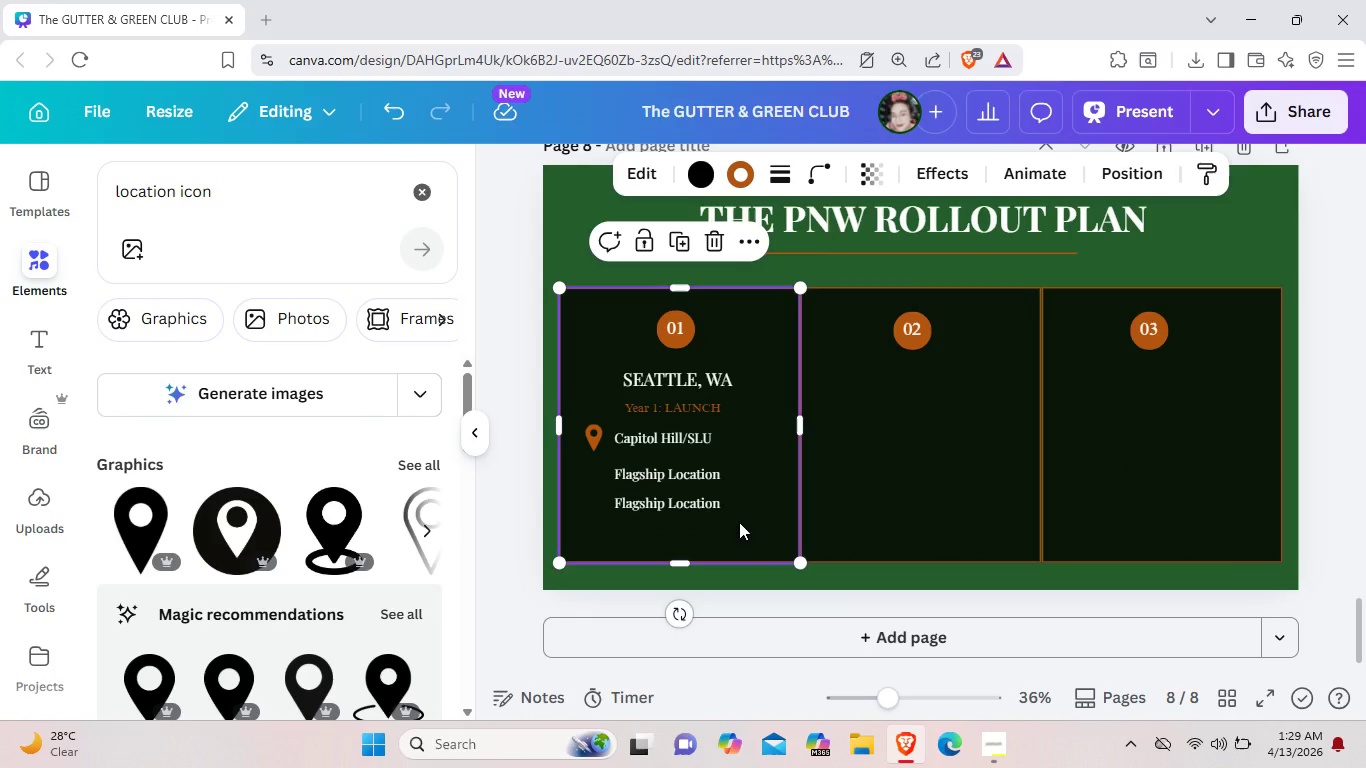 
right_click([739, 522])
 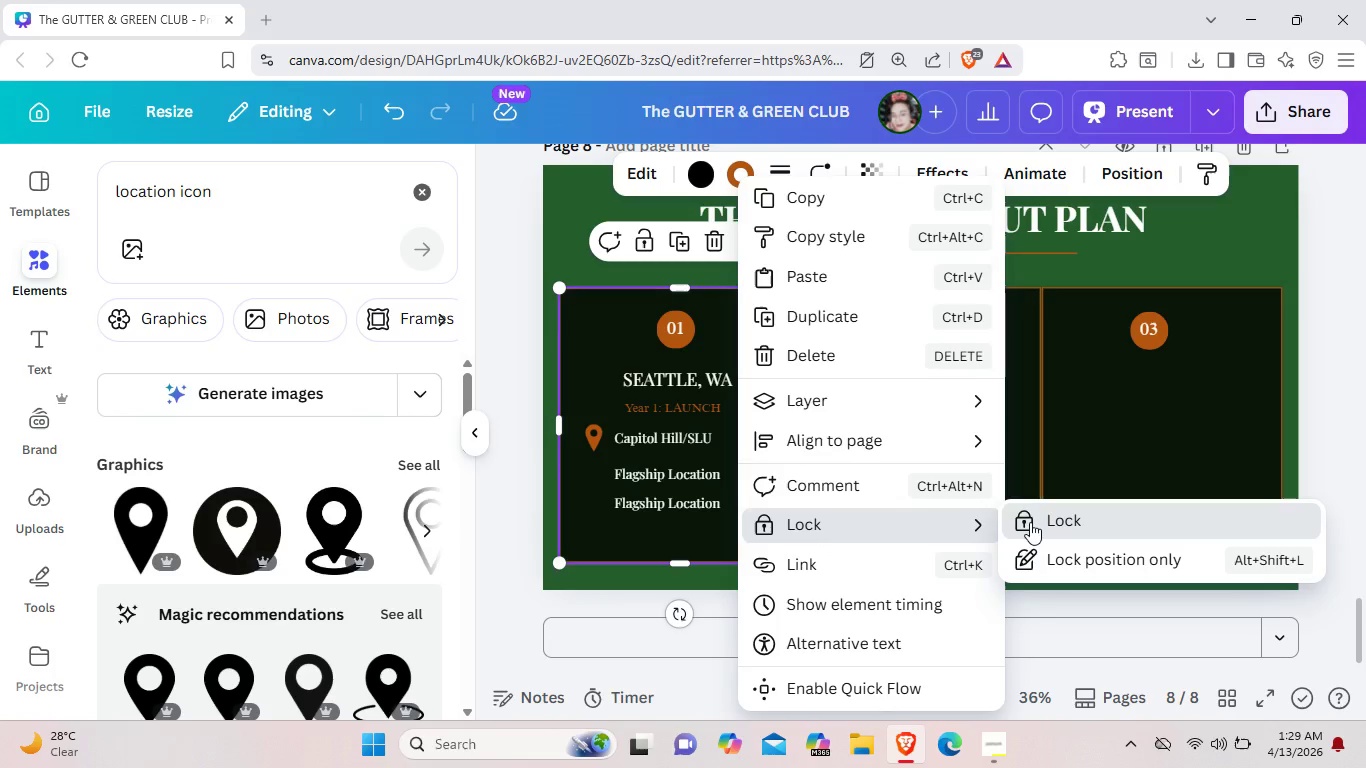 
left_click([804, 573])
 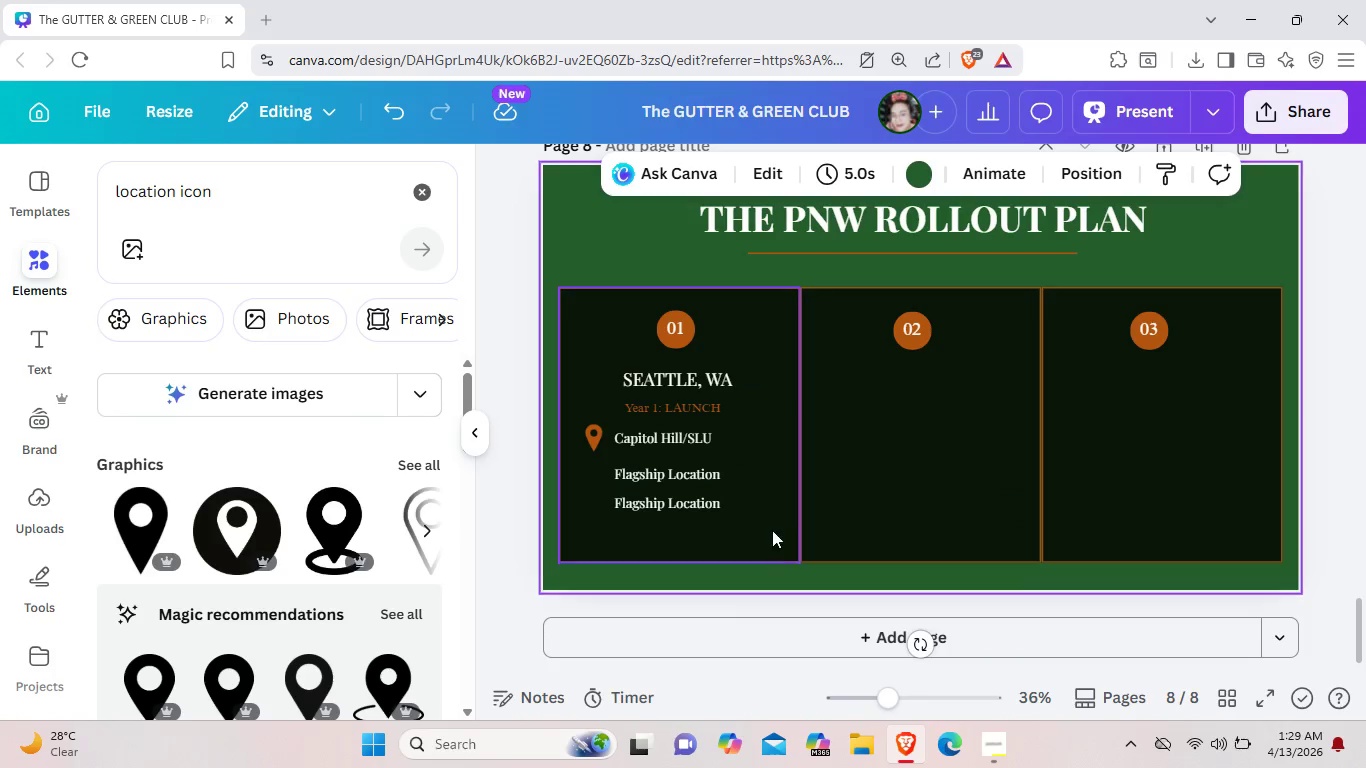 
left_click([772, 530])
 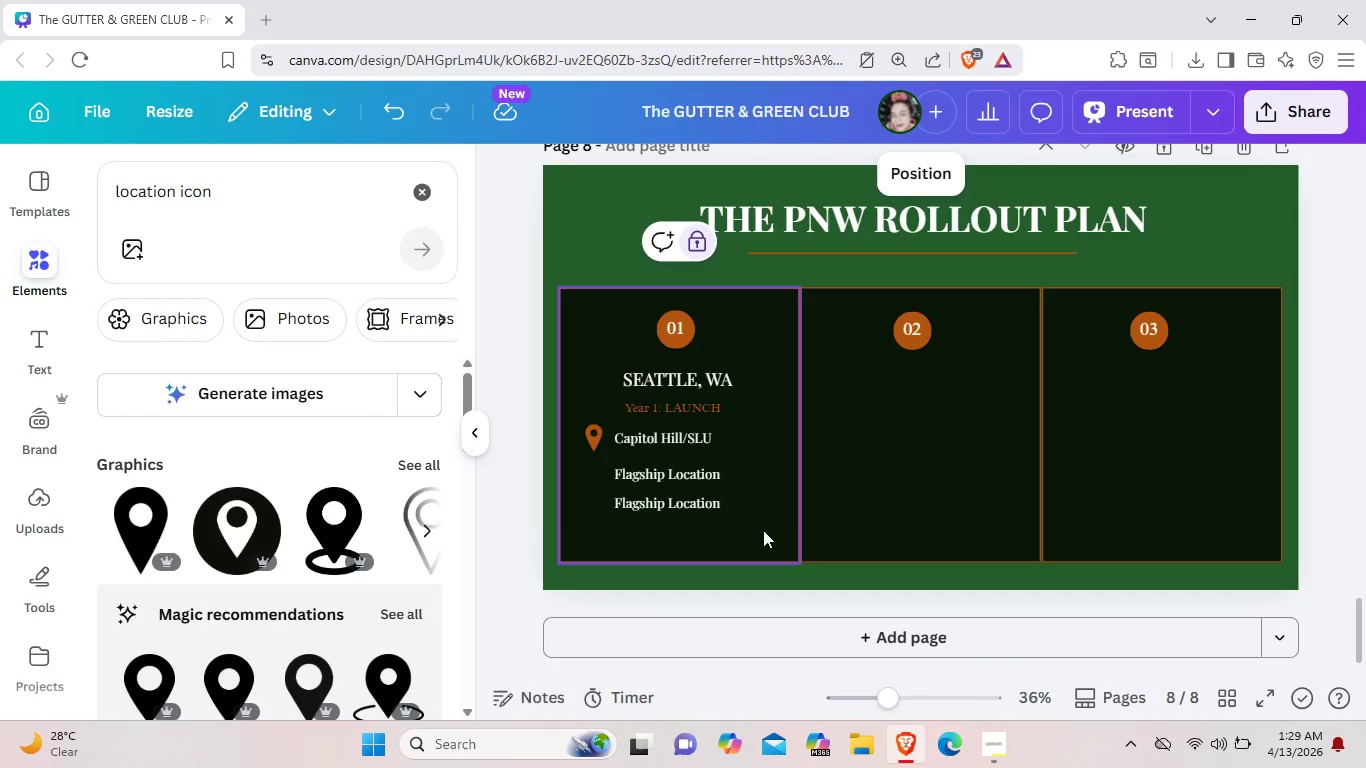 
wait(6.53)
 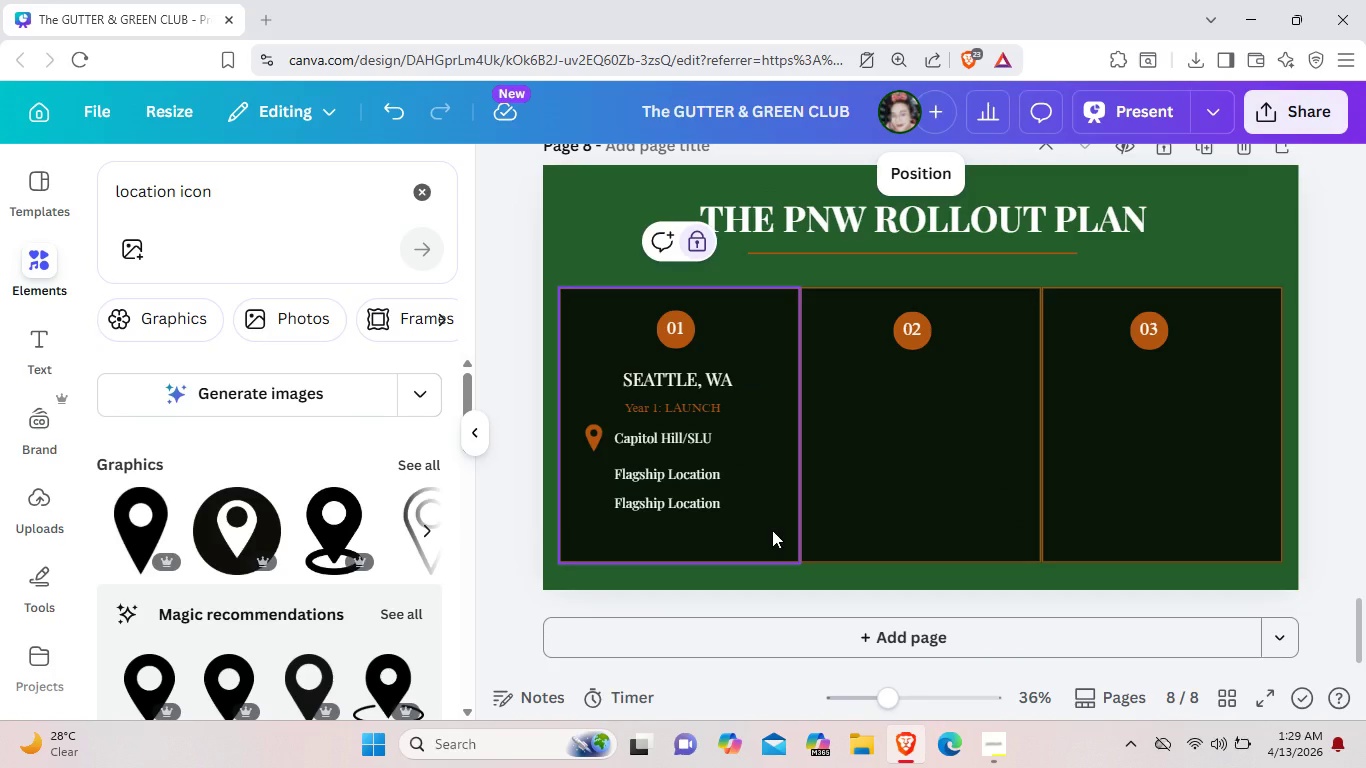 
double_click([714, 506])
 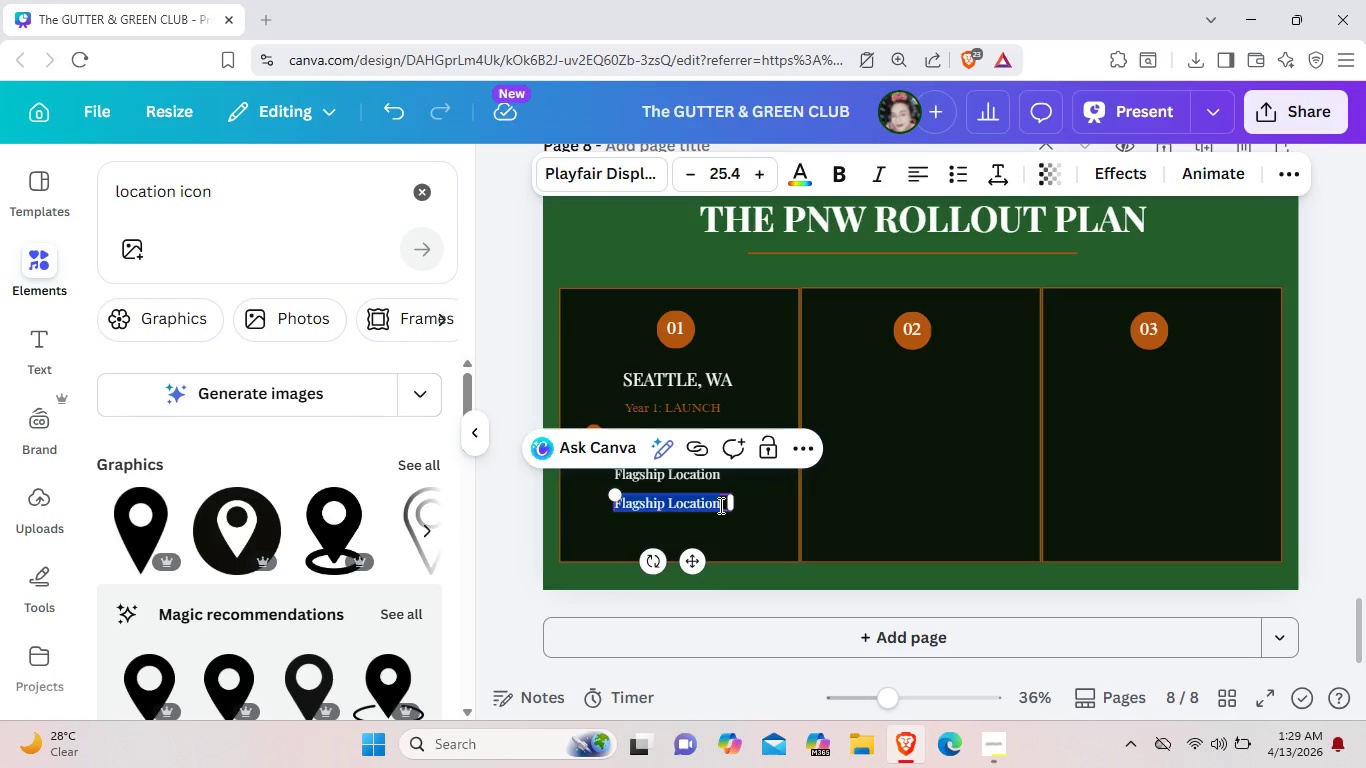 
key(Backspace)
type(Proof of Concept)
 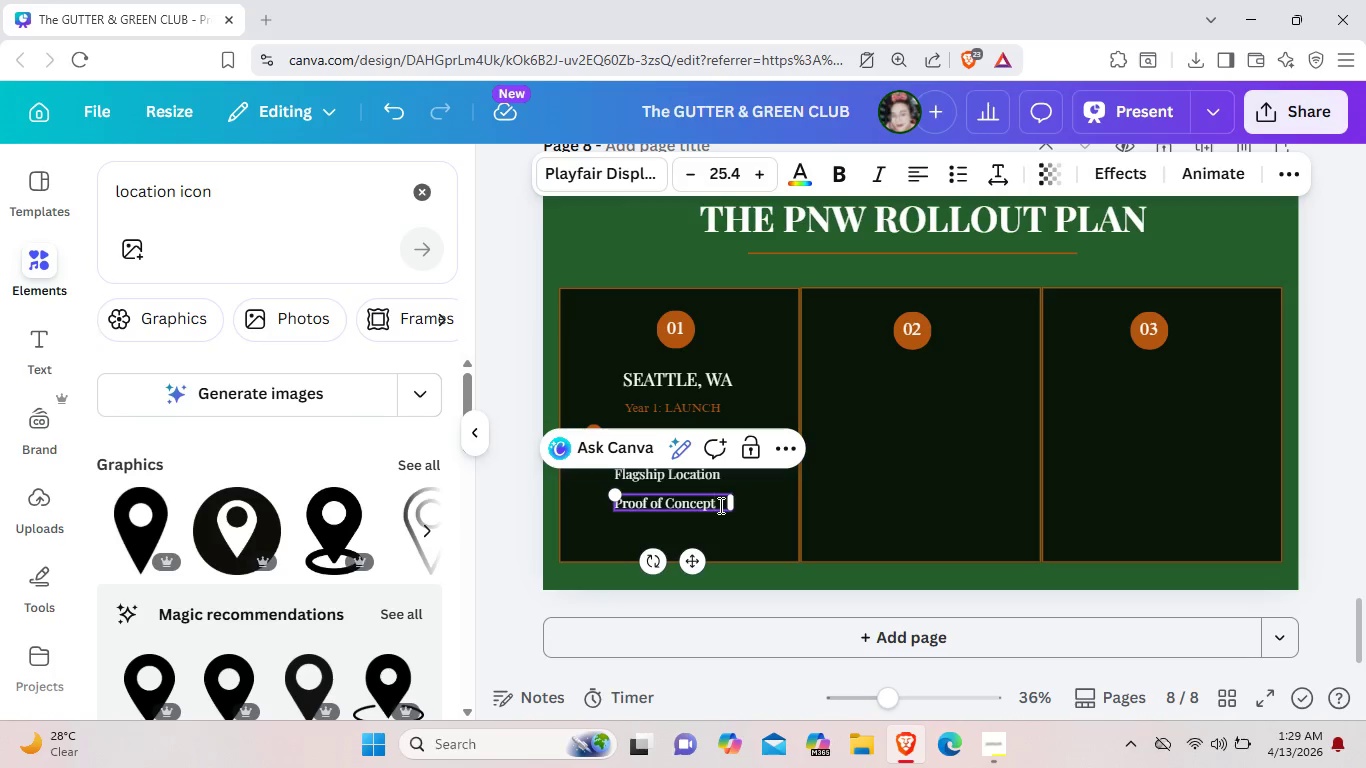 
left_click([753, 531])
 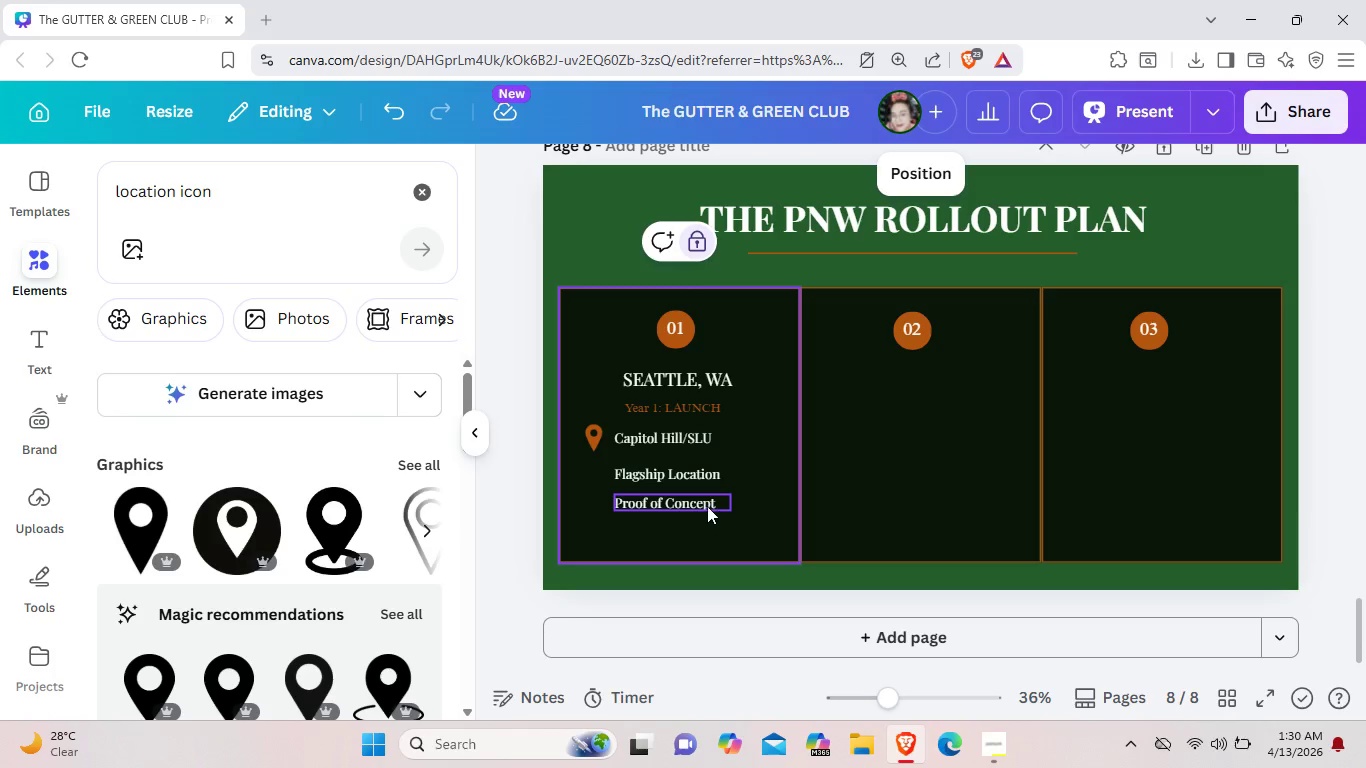 
left_click([706, 506])
 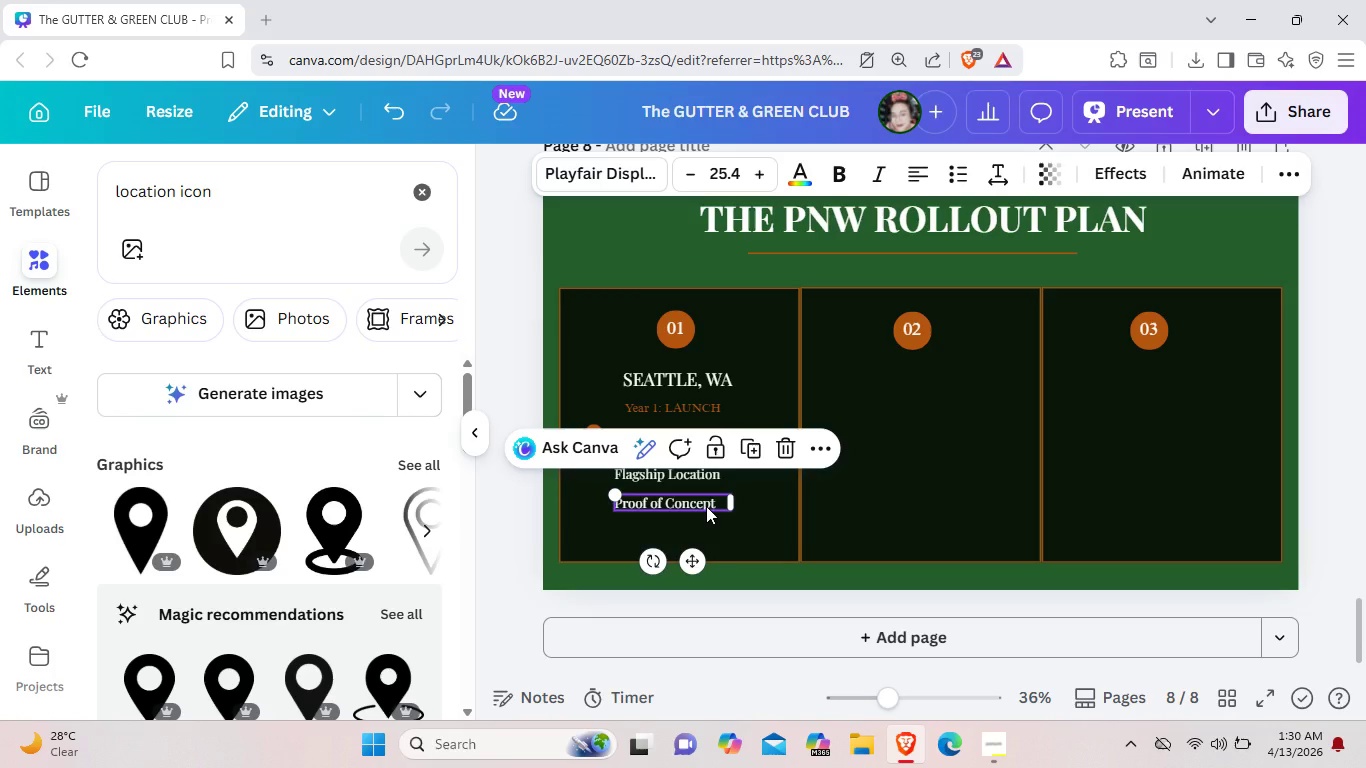 
key(Control+C)
 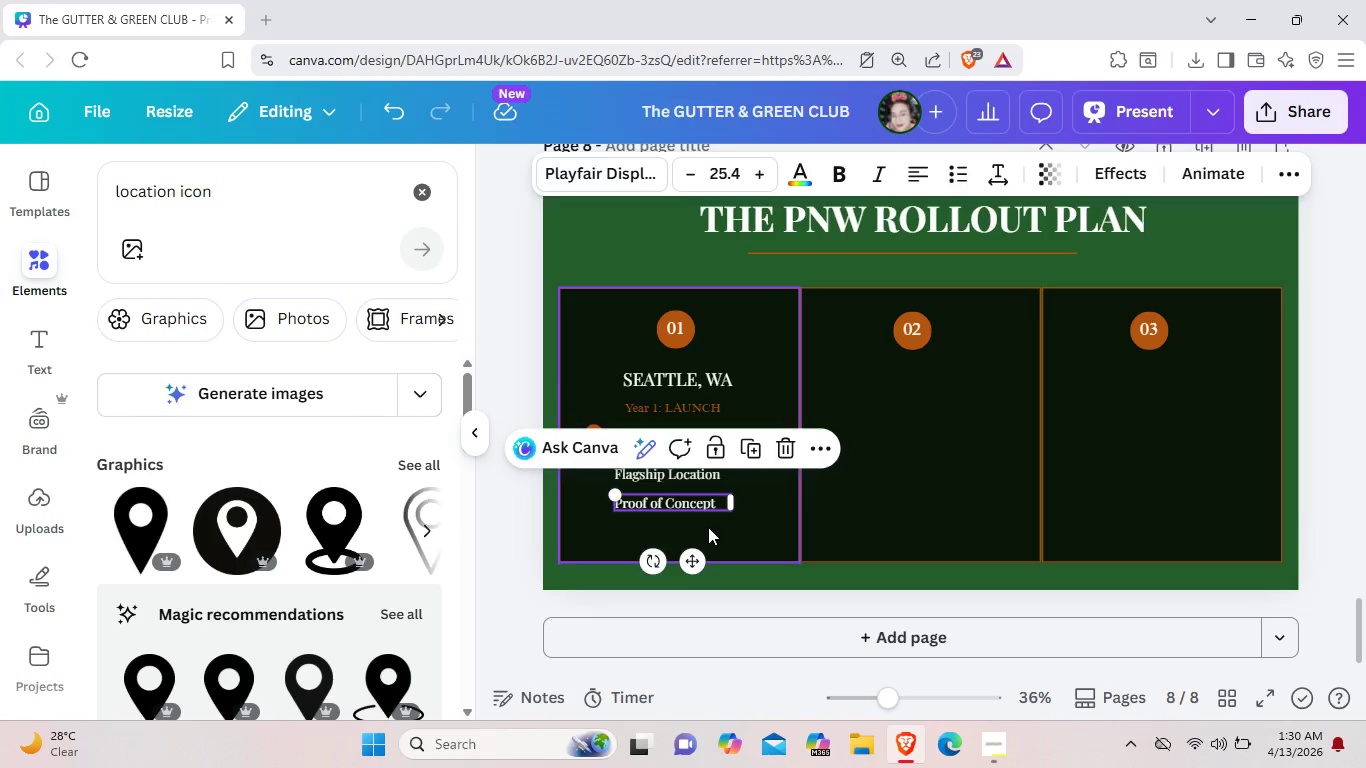 
left_click([708, 527])
 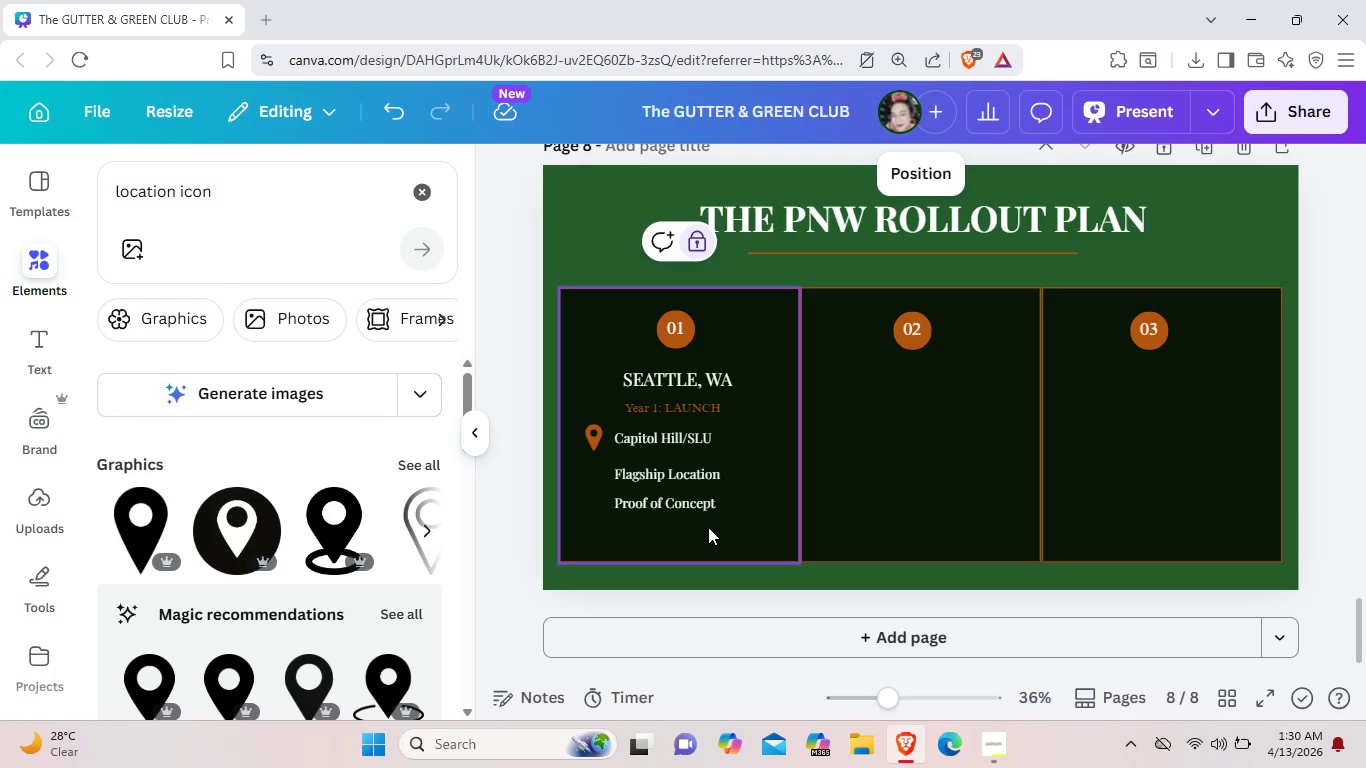 
key(Control+V)
 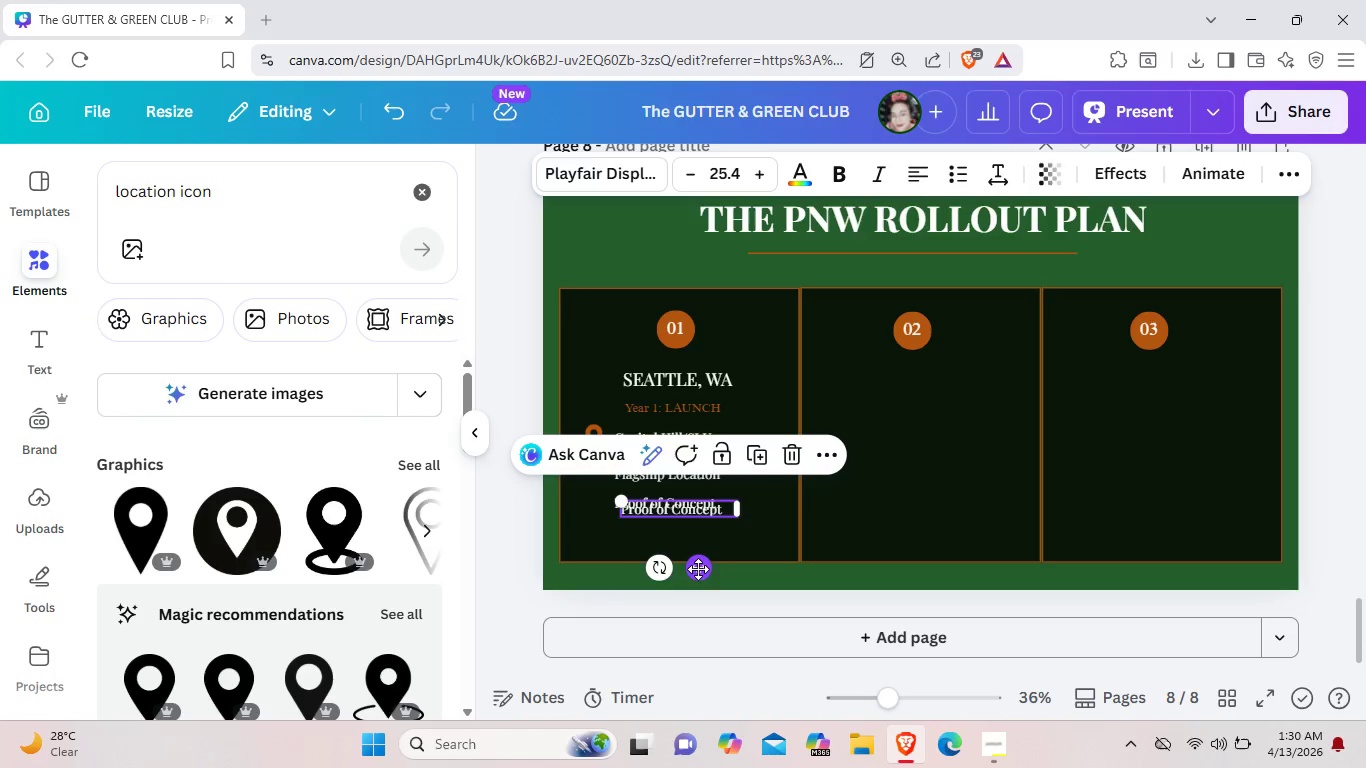 
left_click_drag(start_coordinate=[698, 569], to_coordinate=[691, 602])
 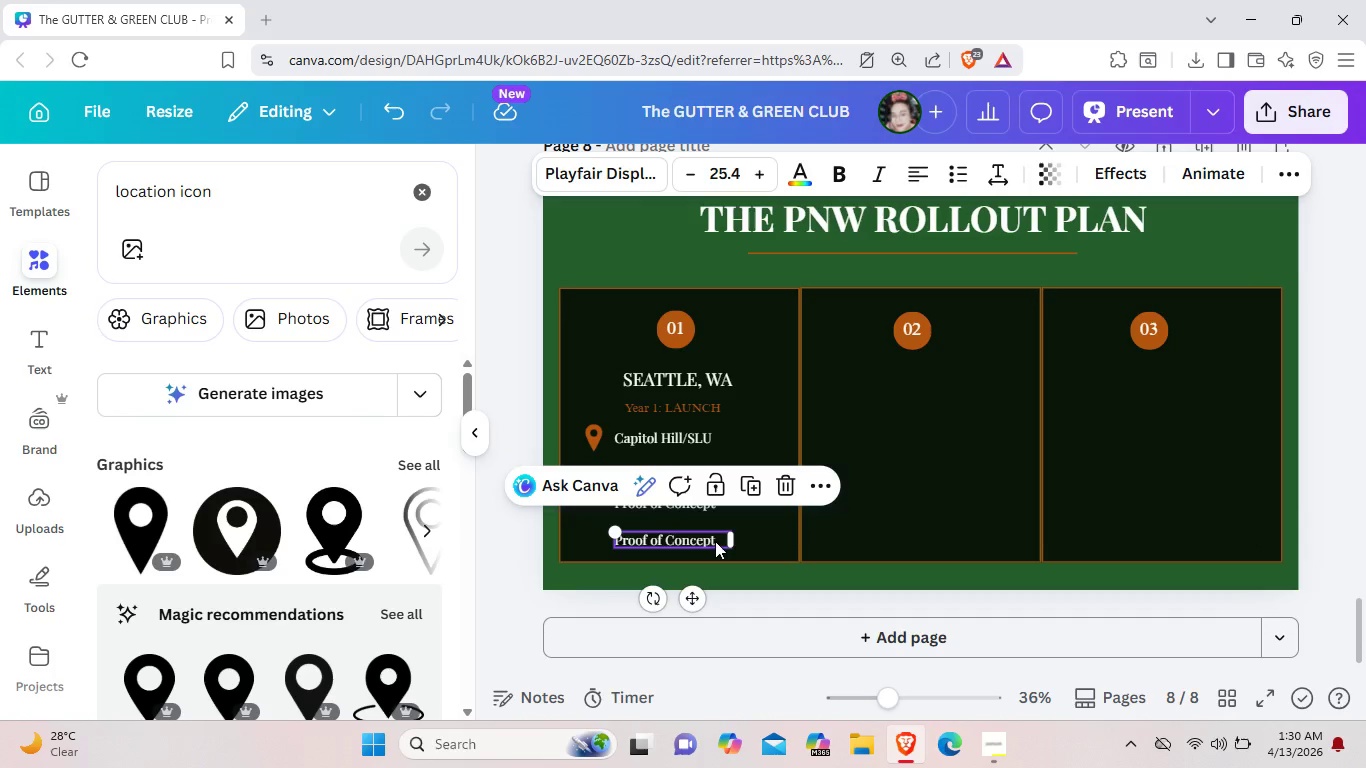 
left_click([715, 541])
 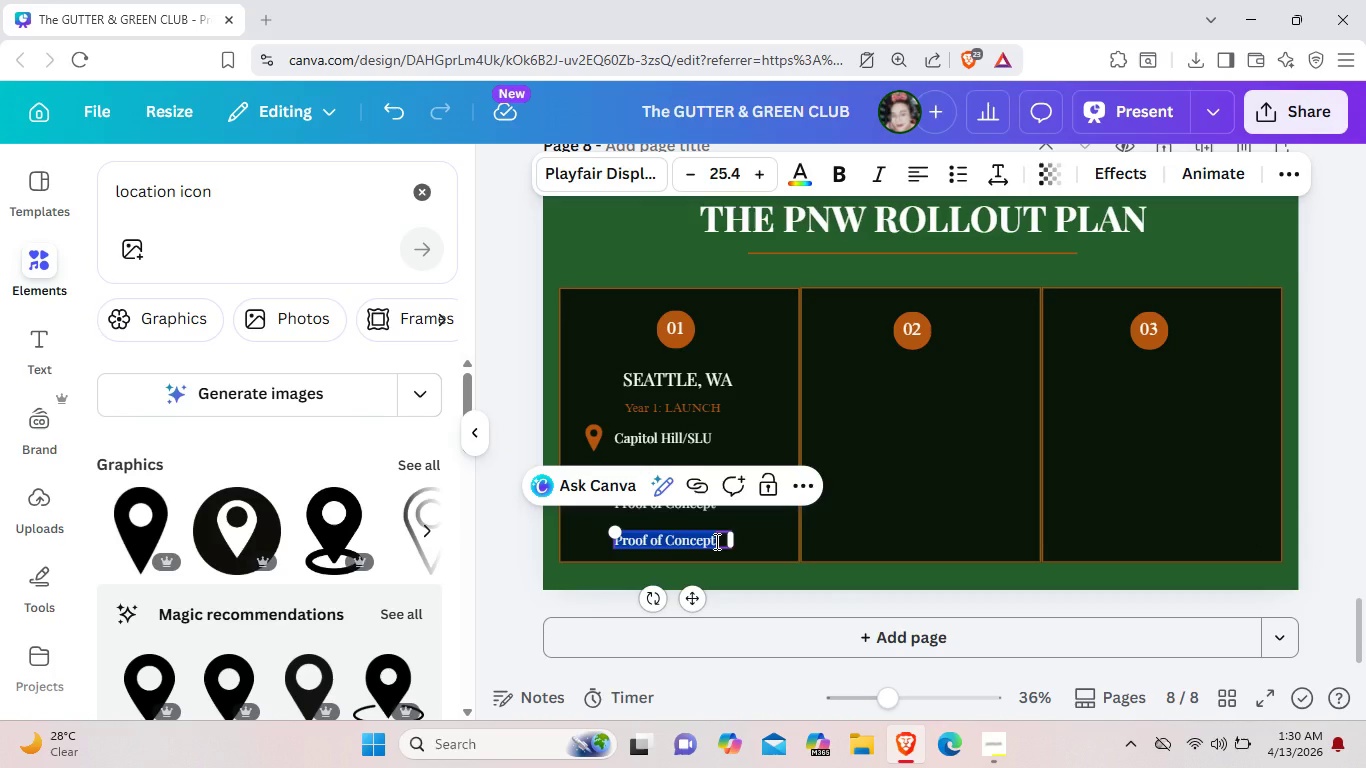 
key(Backspace)
type(HQ Oprations Base)
 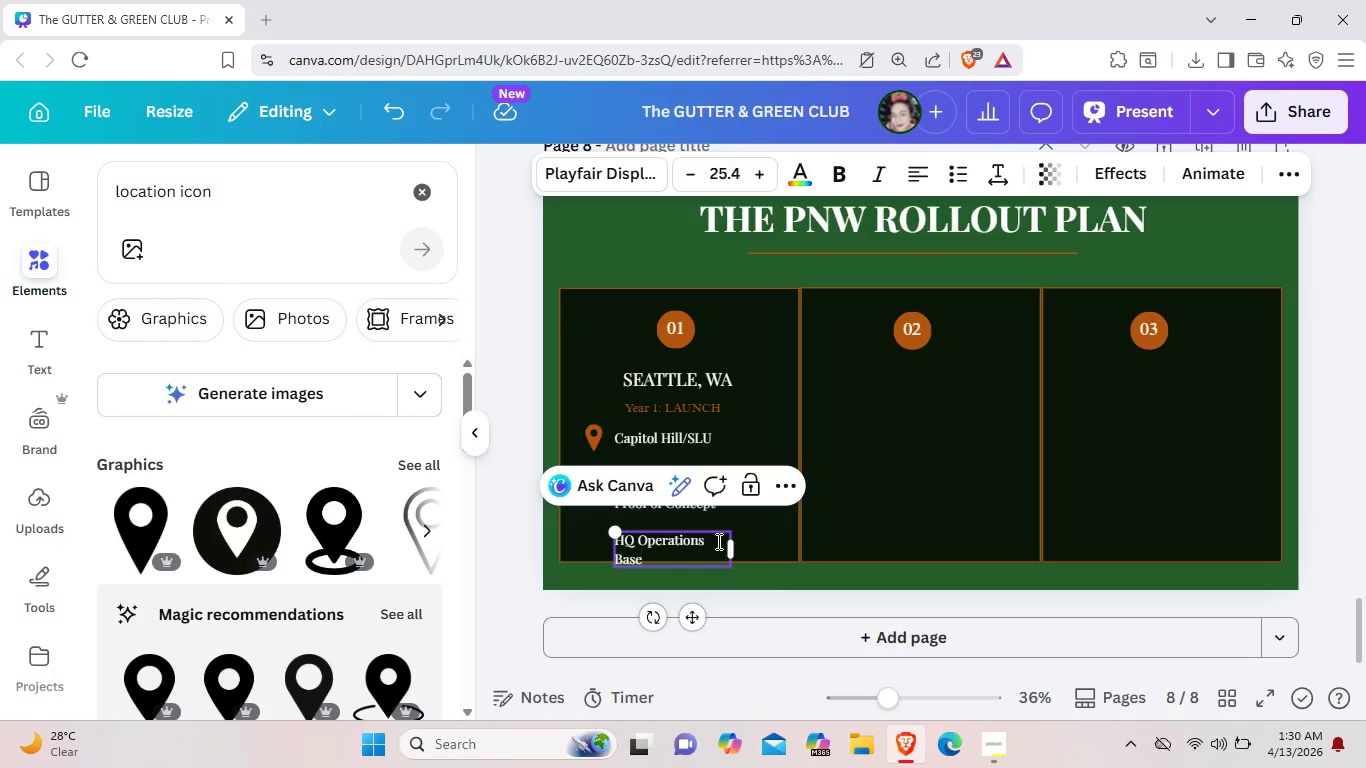 
left_click_drag(start_coordinate=[736, 544], to_coordinate=[752, 544])
 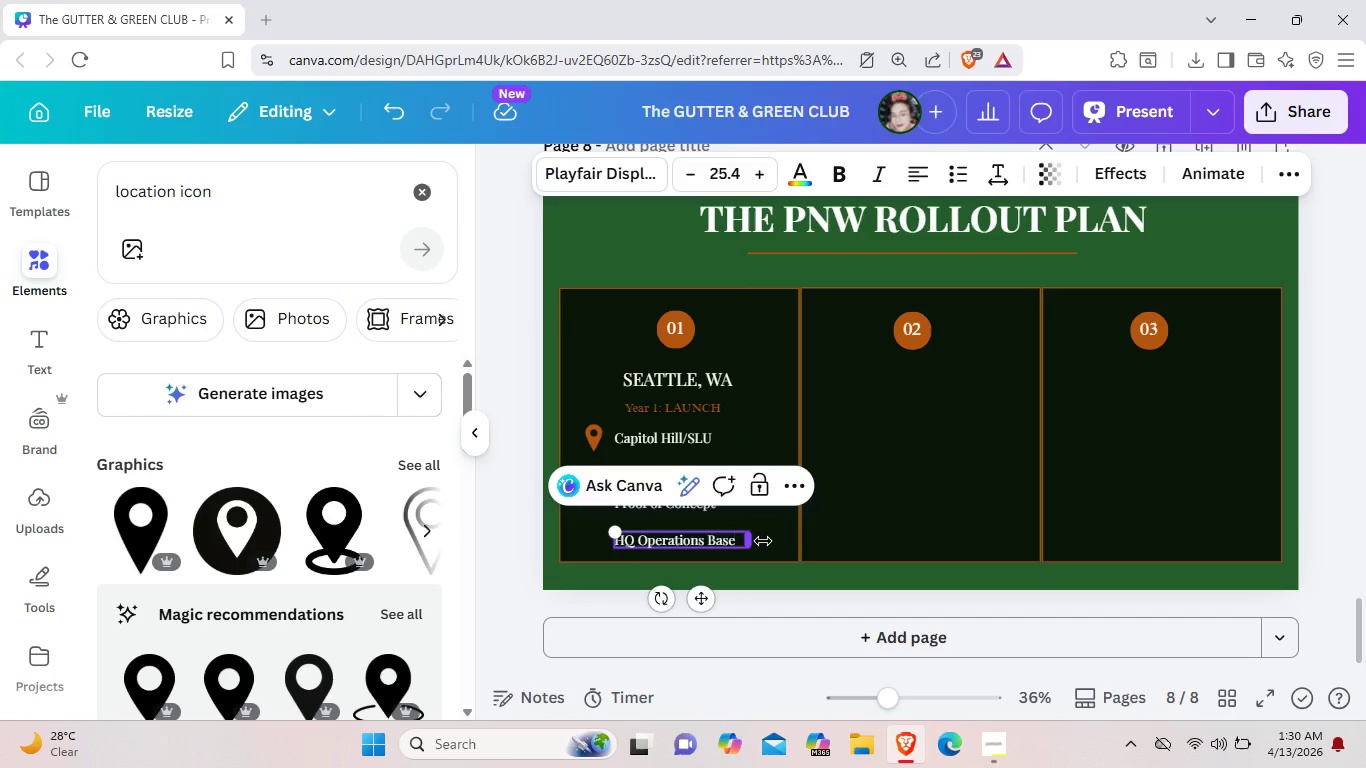 
left_click([763, 541])
 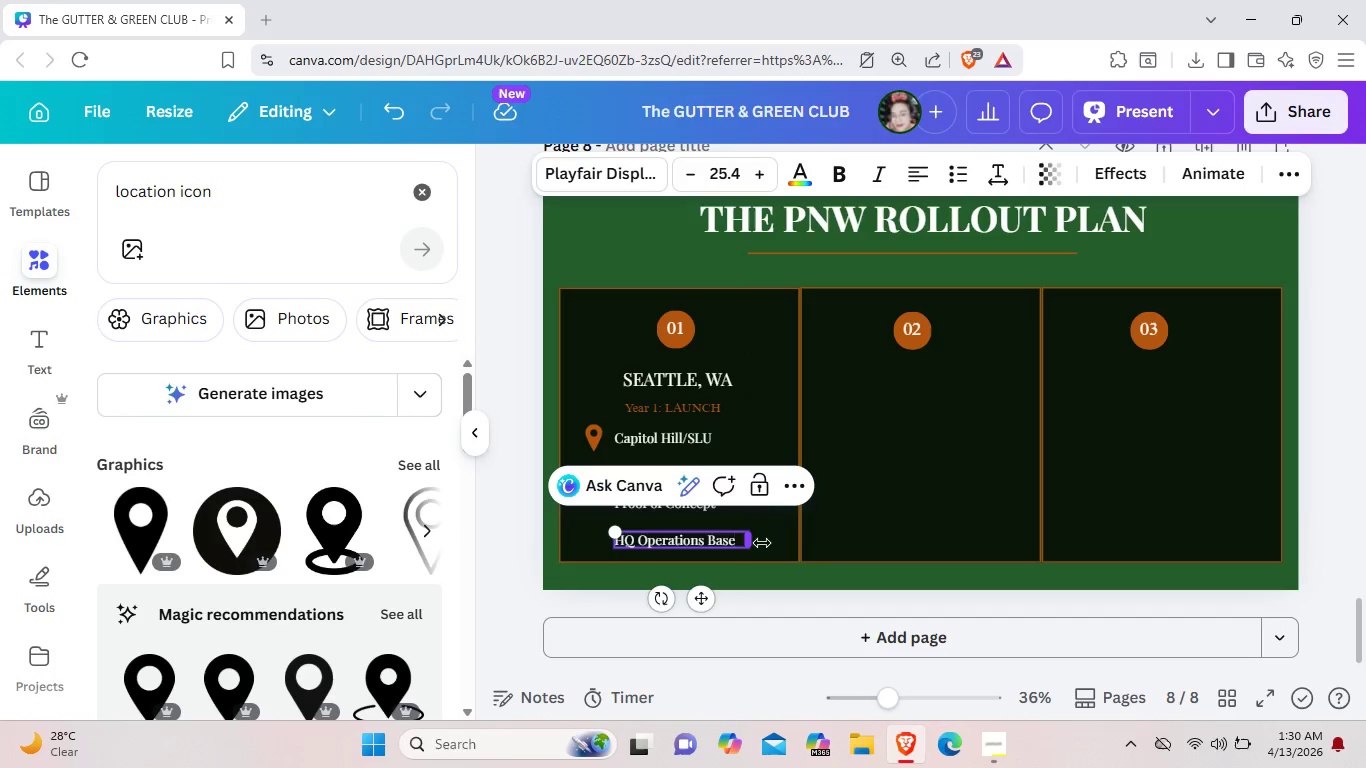 
mouse_move([809, 513])
 